 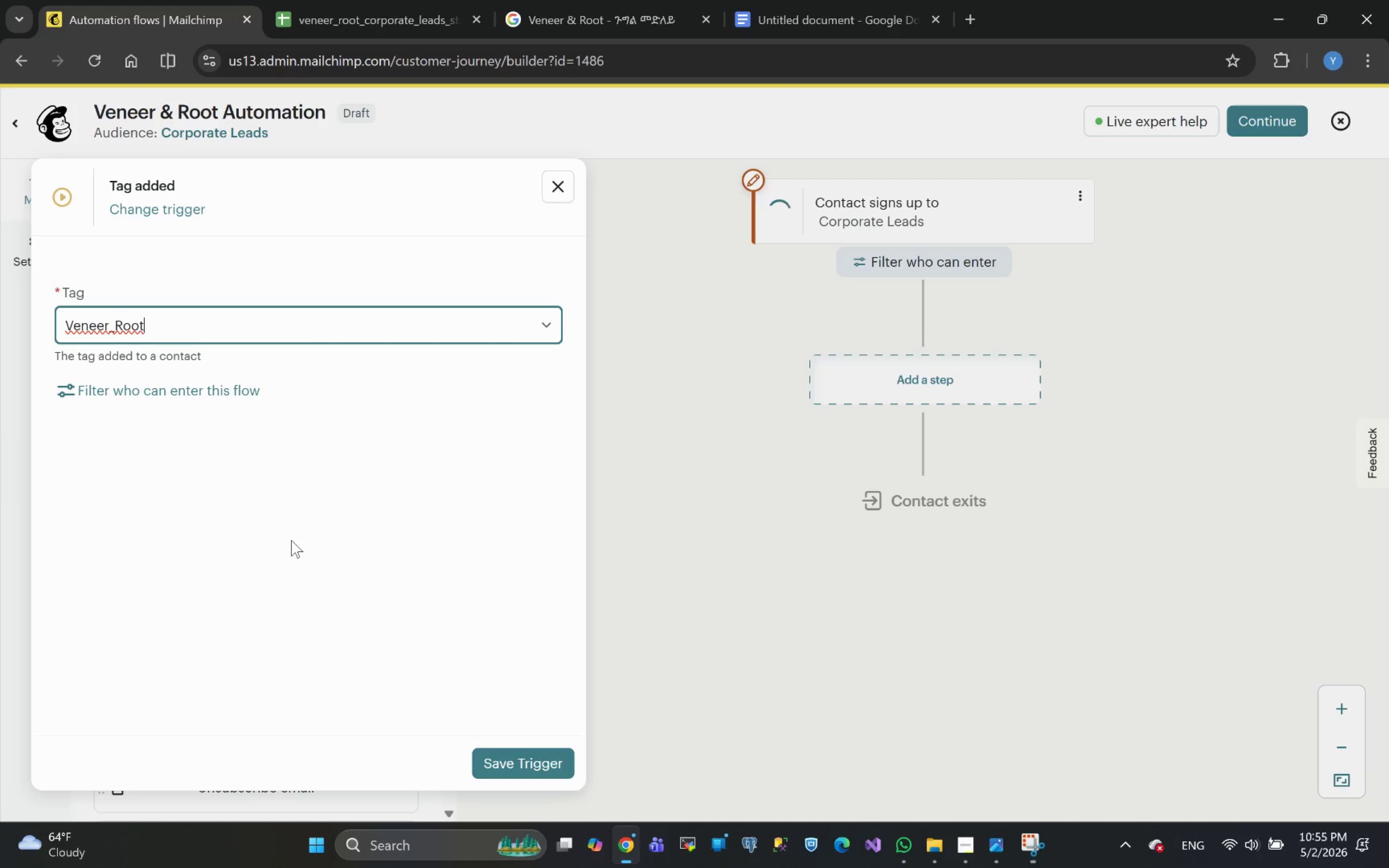 
left_click([524, 761])
 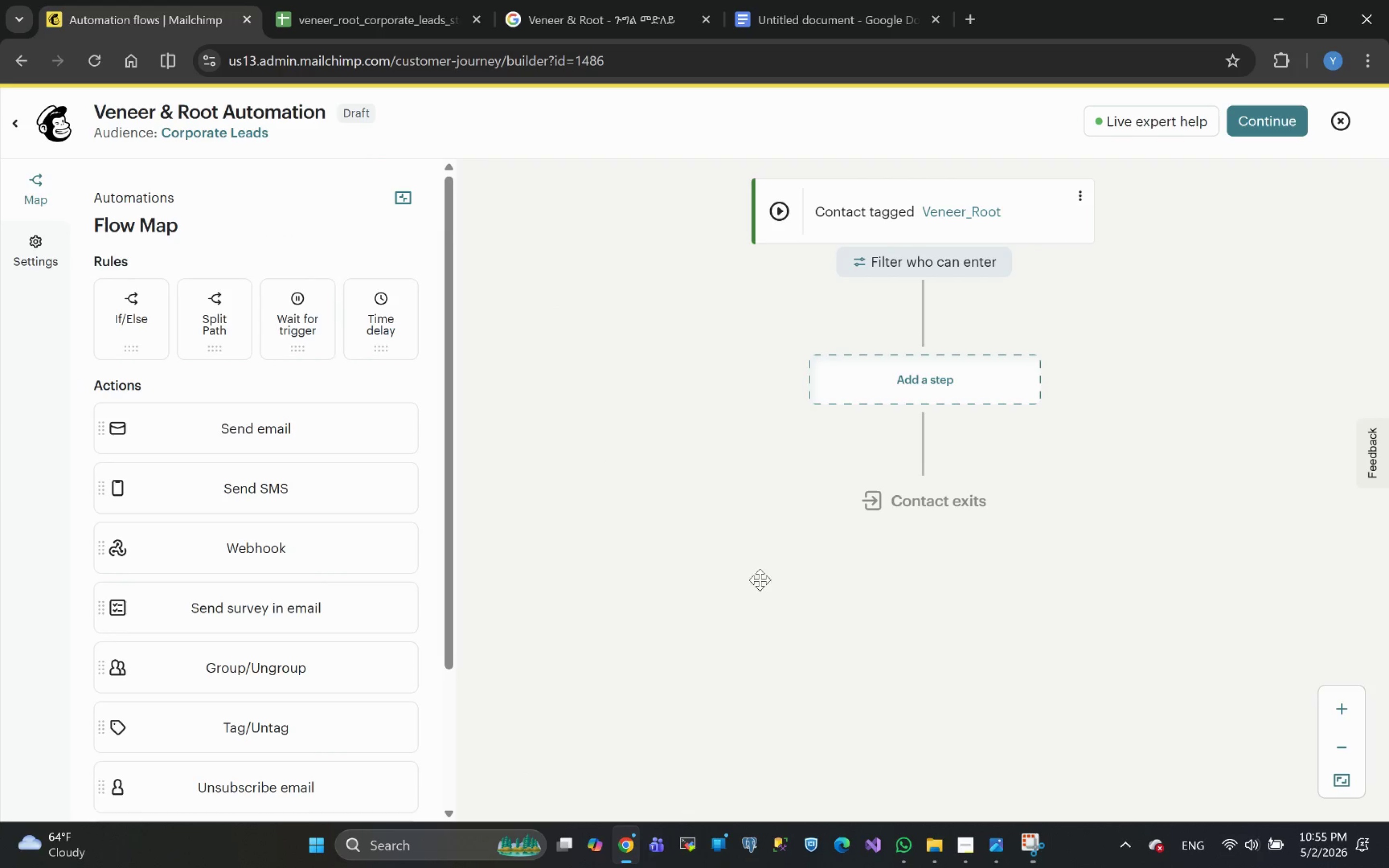 
left_click([28, 269])
 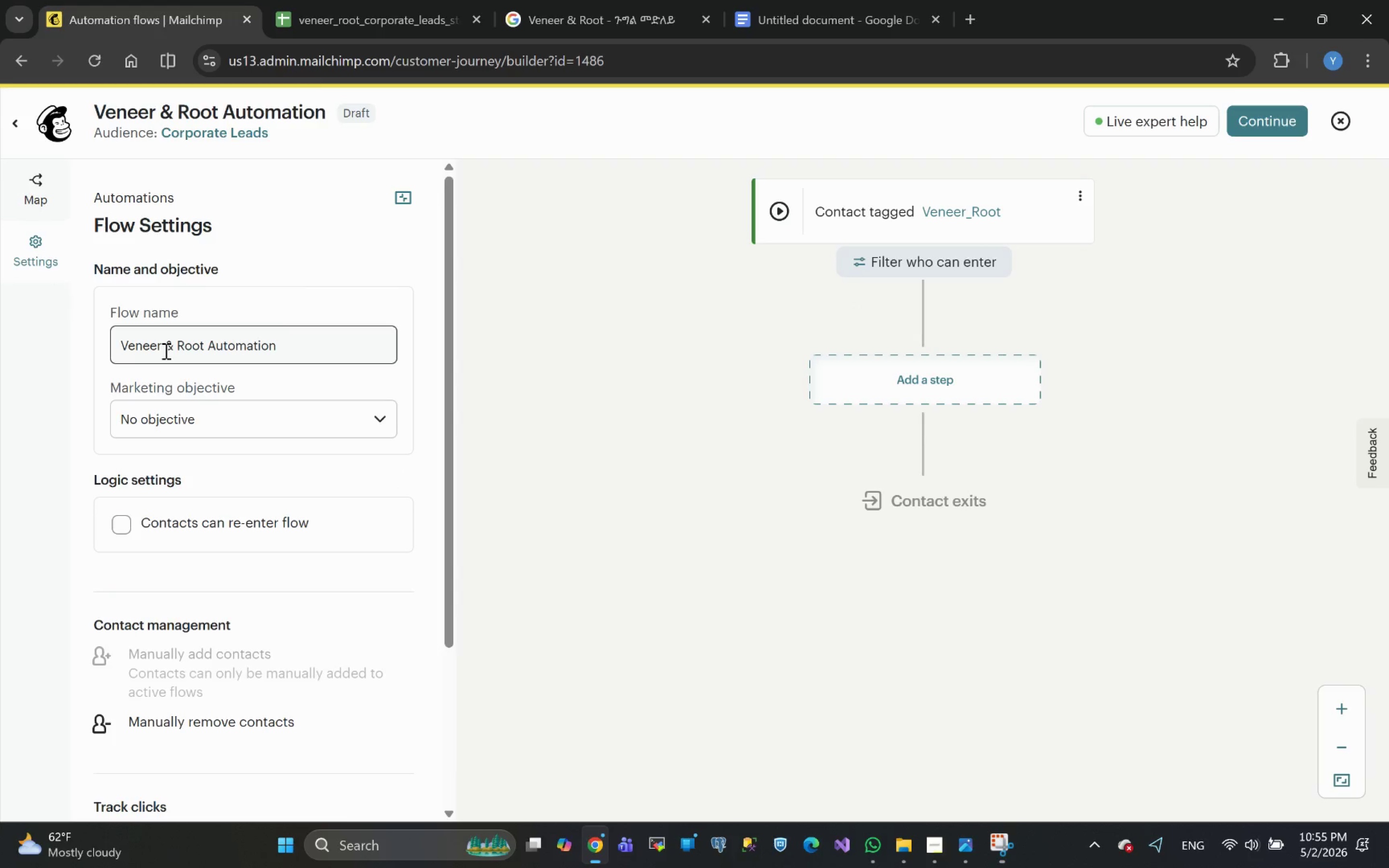 
wait(13.32)
 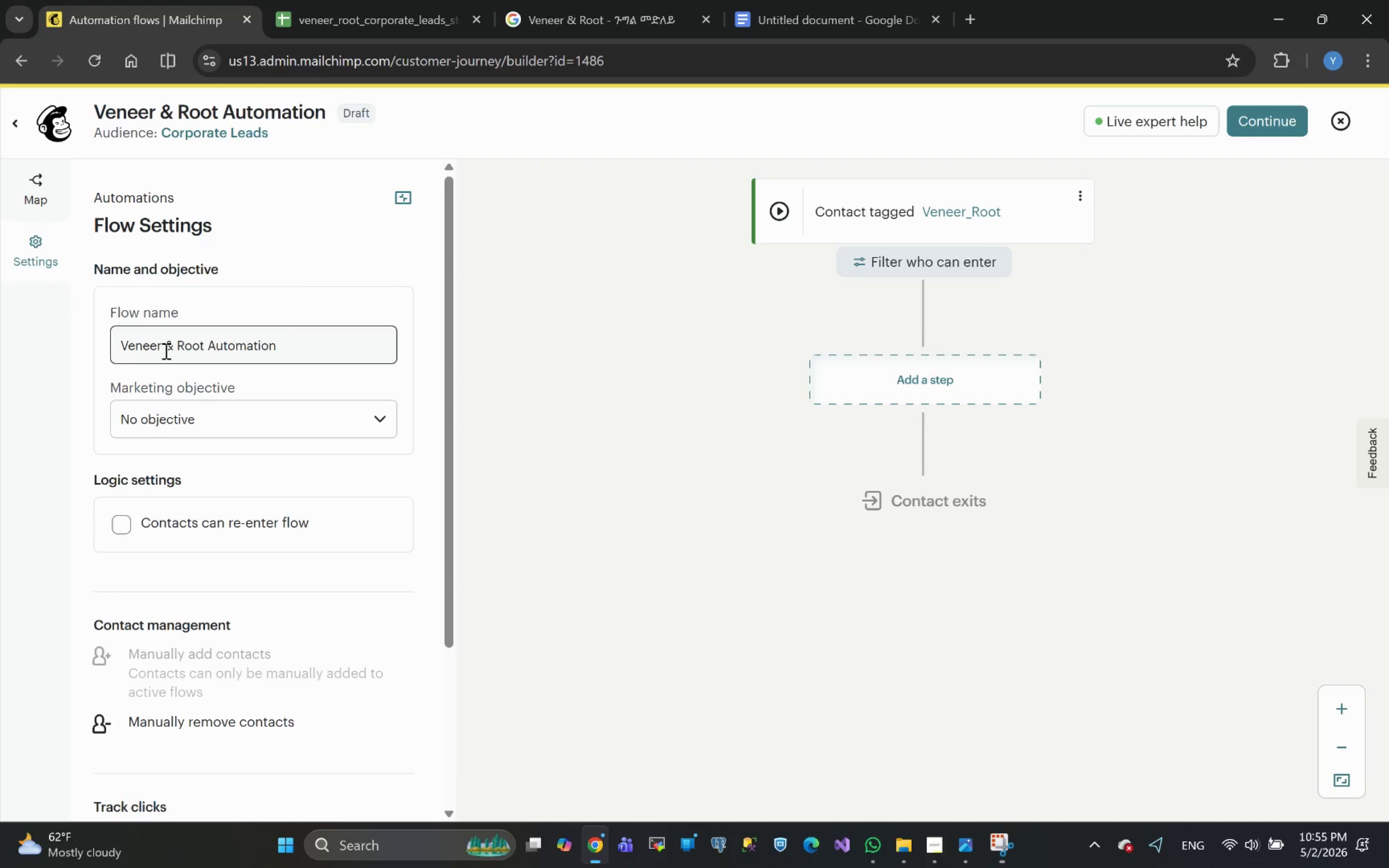 
mouse_move([60, 127])
 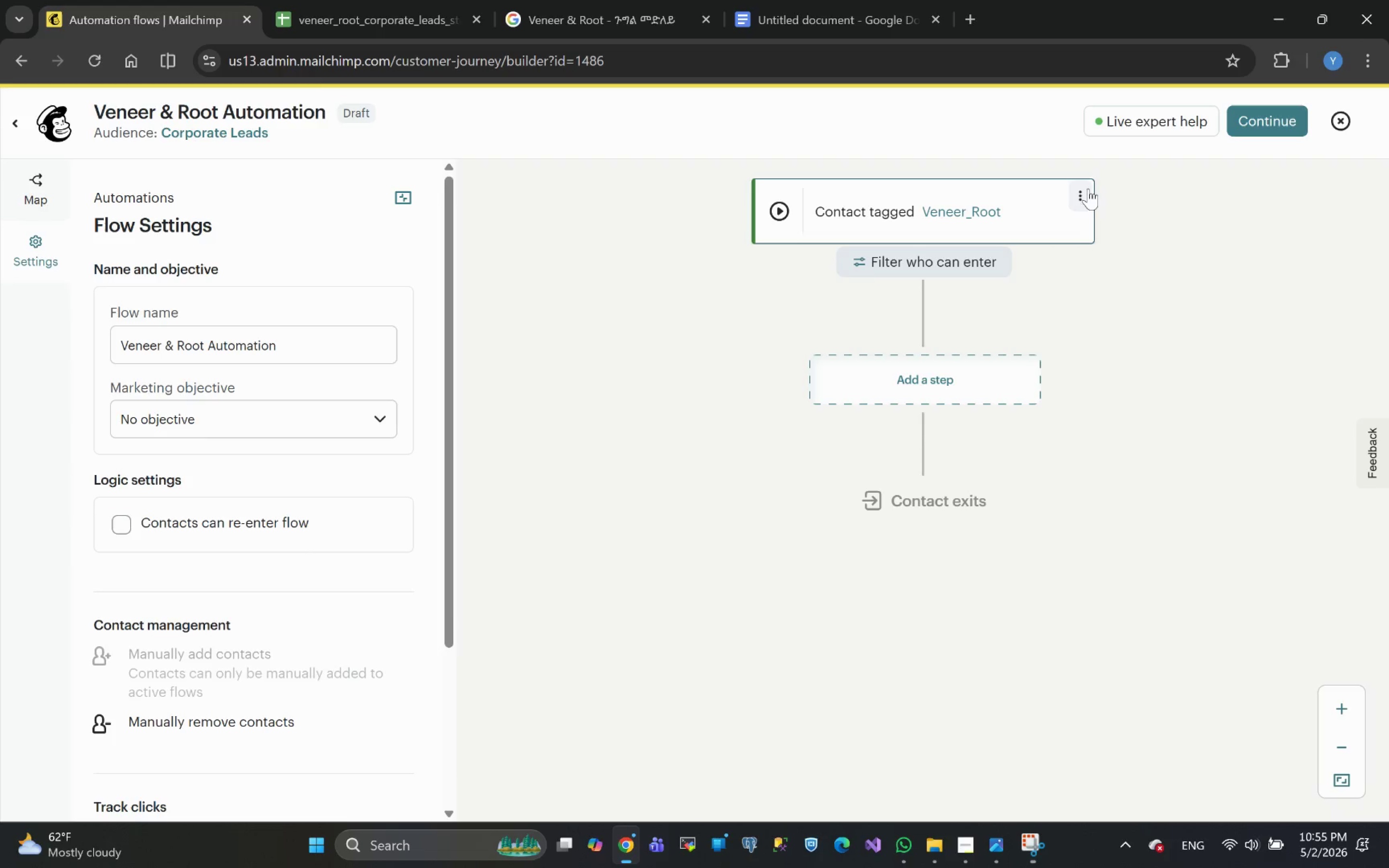 
left_click([1086, 189])
 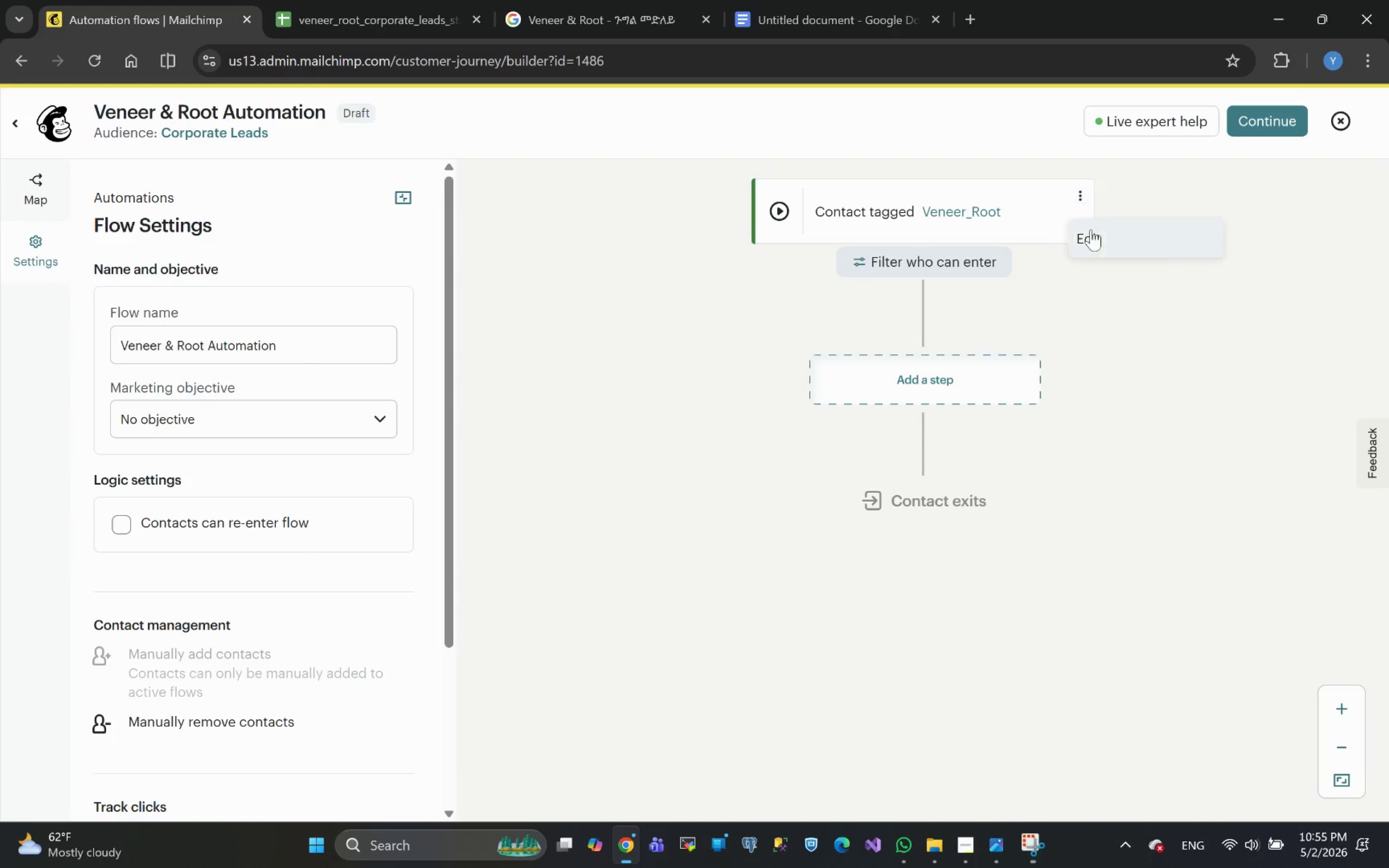 
left_click([1092, 234])
 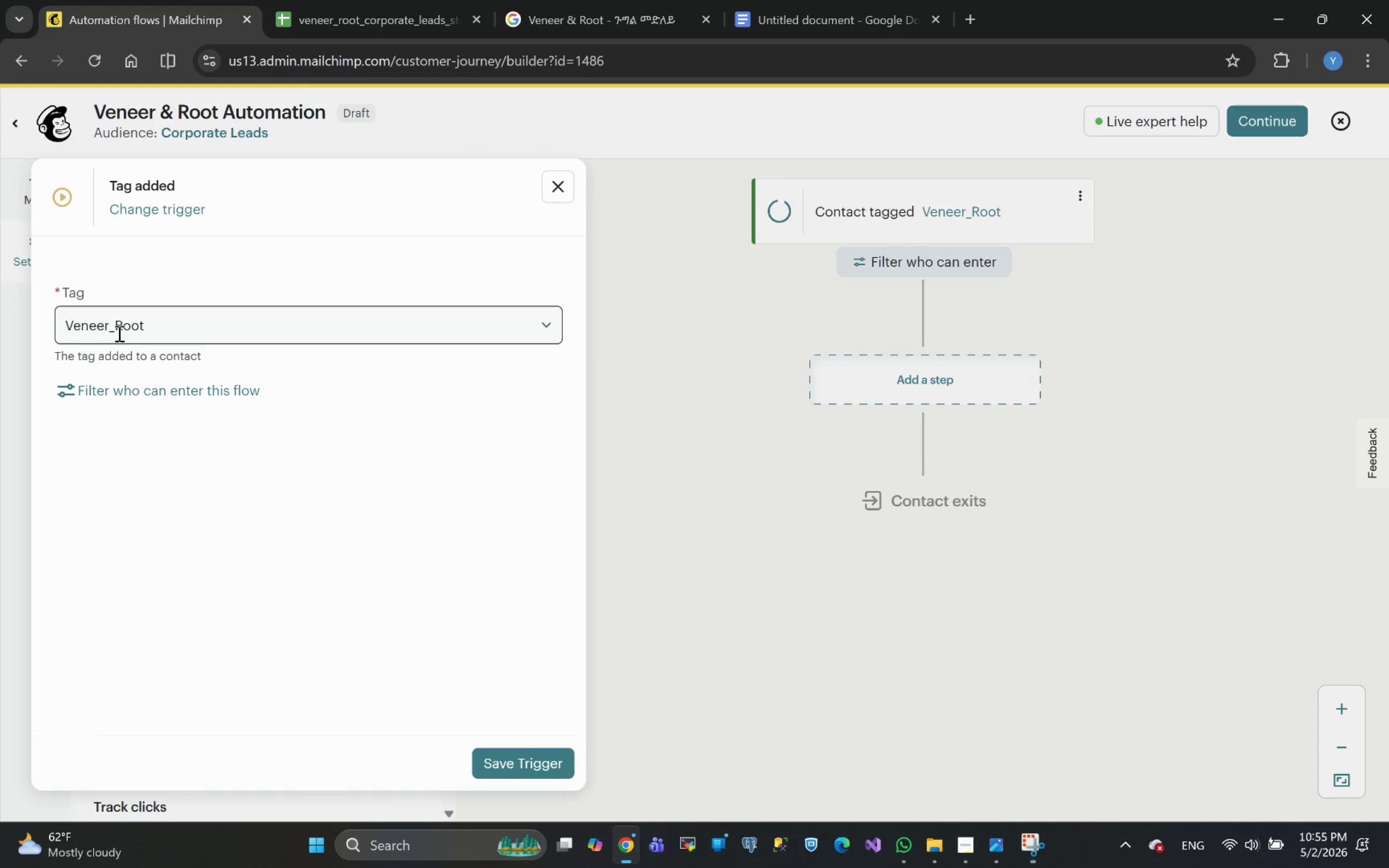 
left_click([148, 215])
 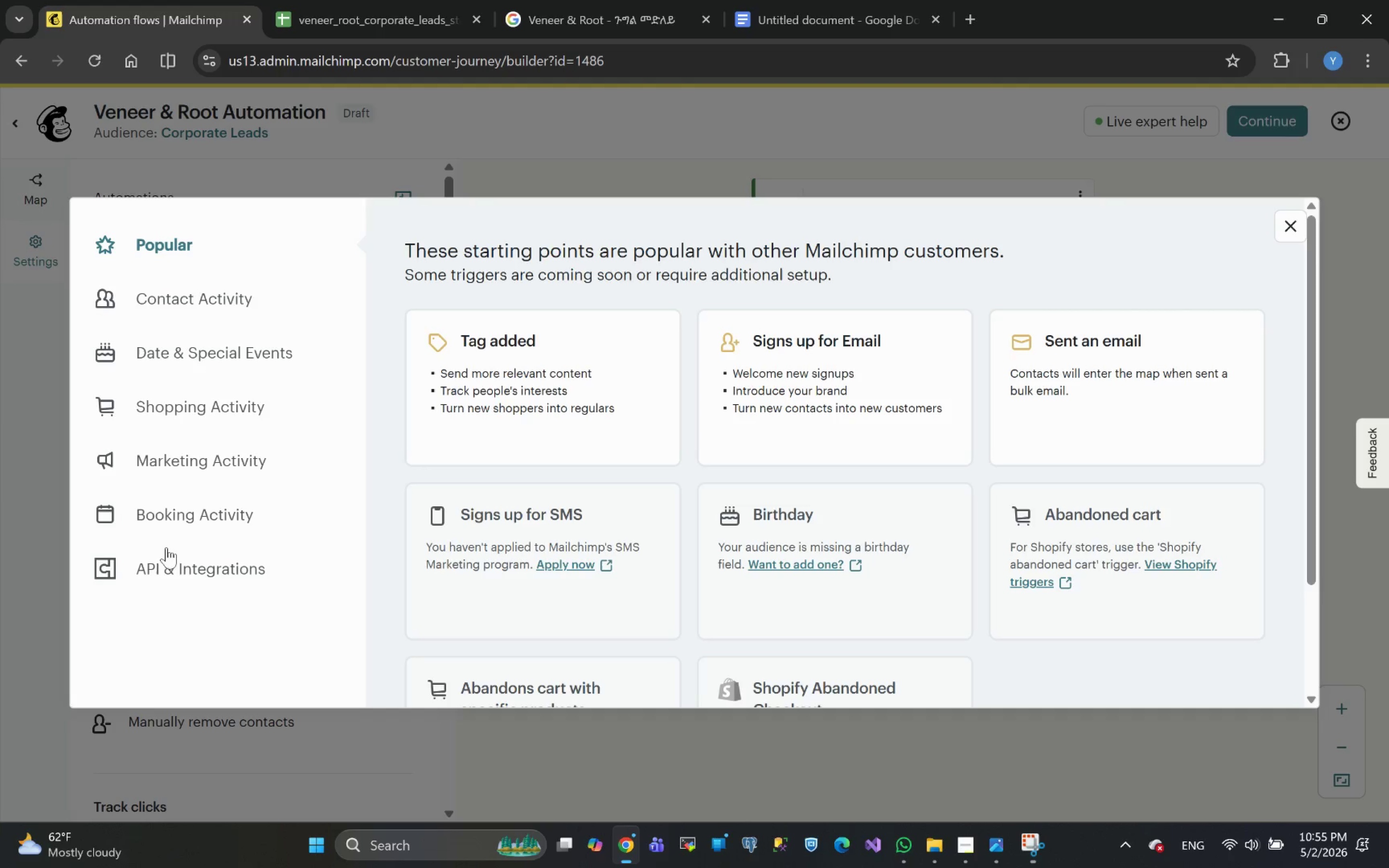 
wait(6.64)
 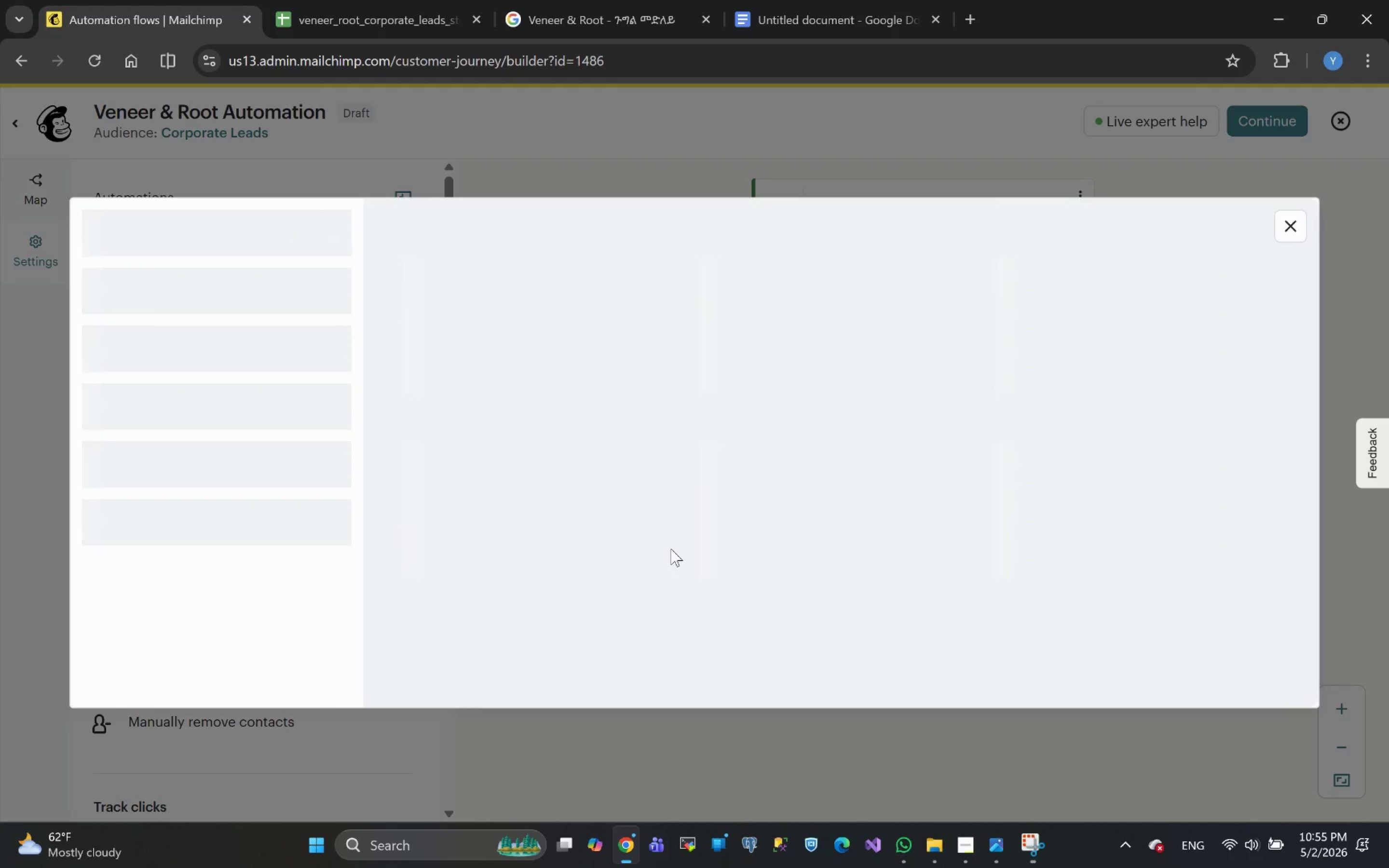 
left_click([214, 461])
 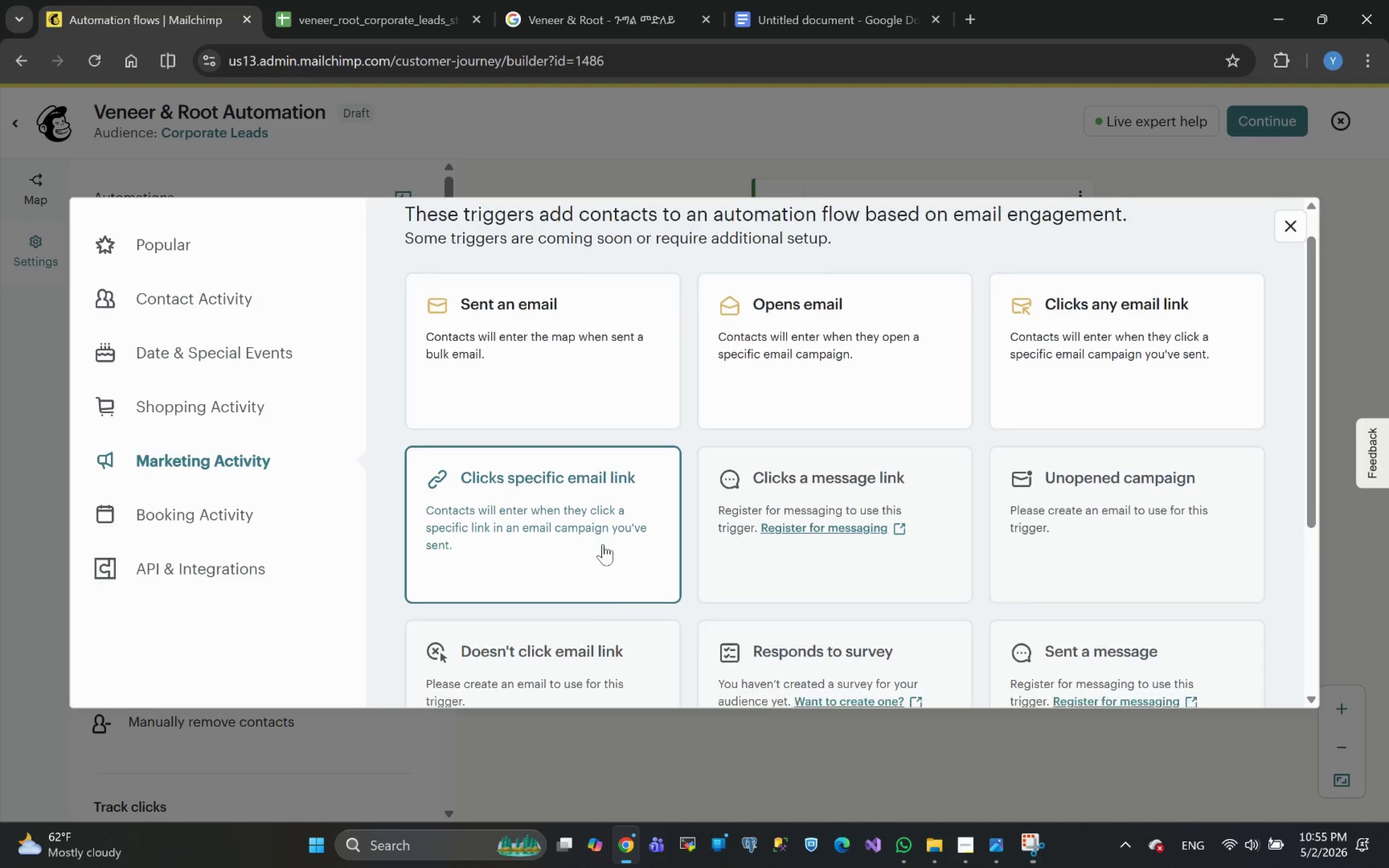 
wait(10.11)
 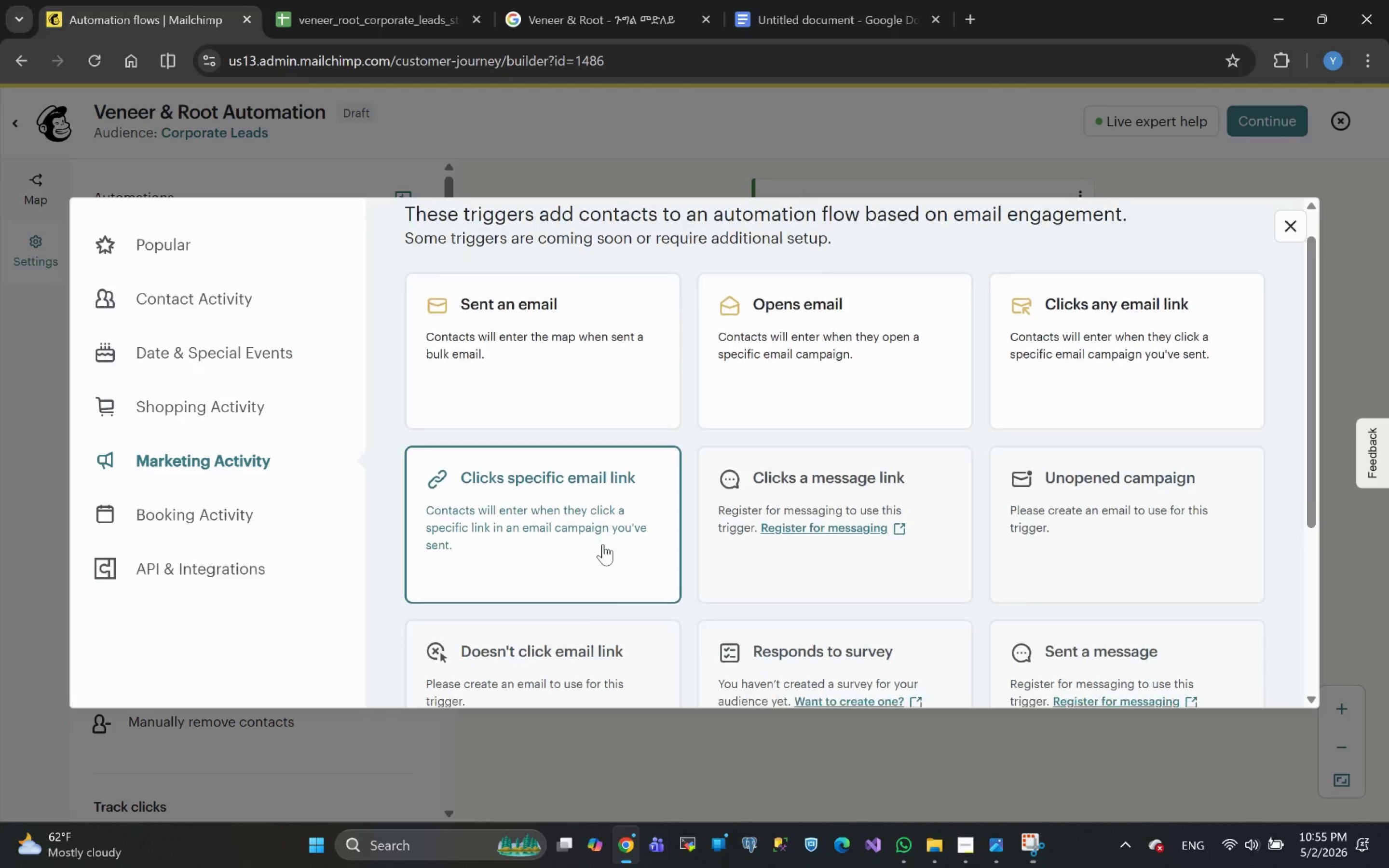 
left_click([180, 298])
 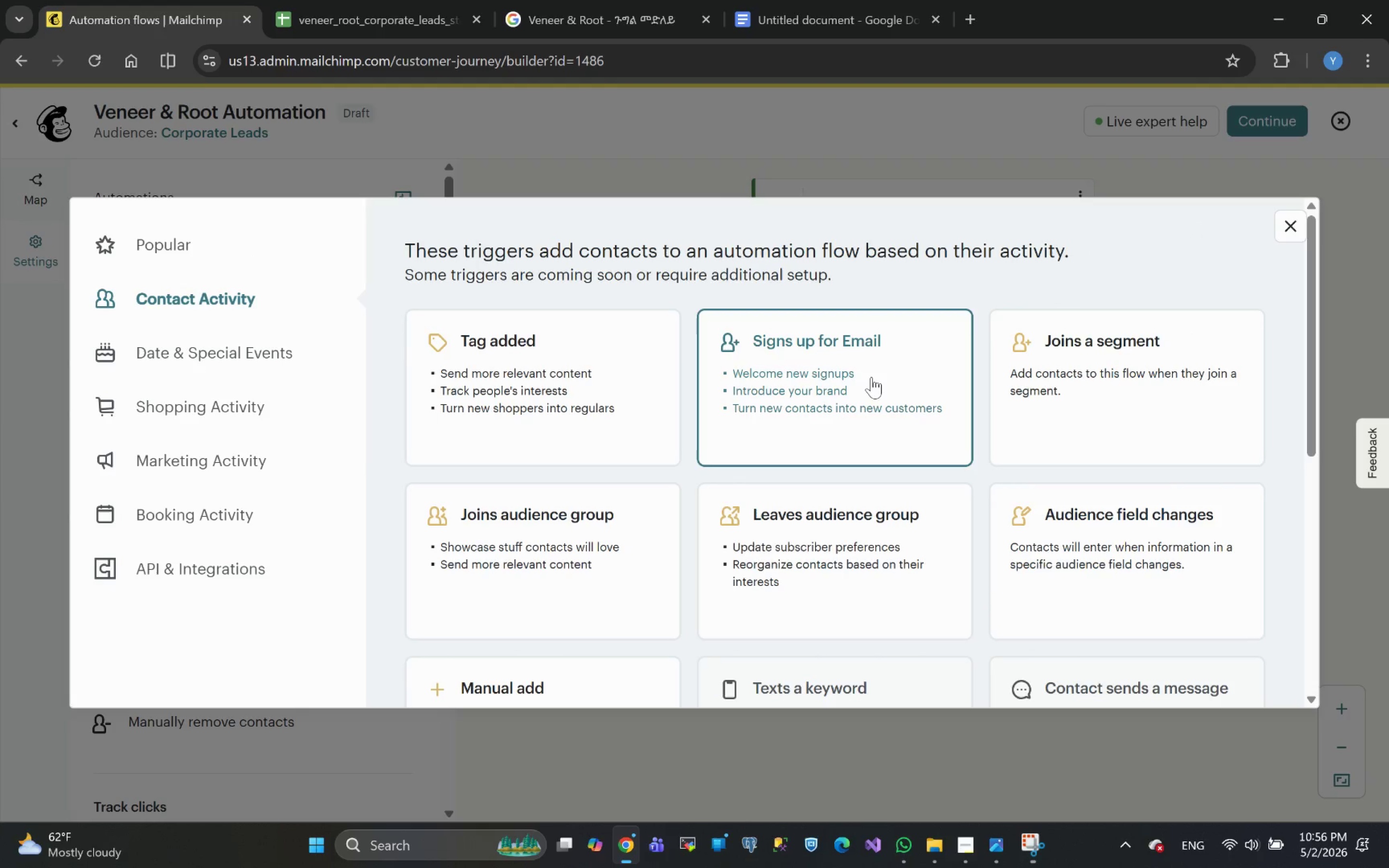 
wait(10.69)
 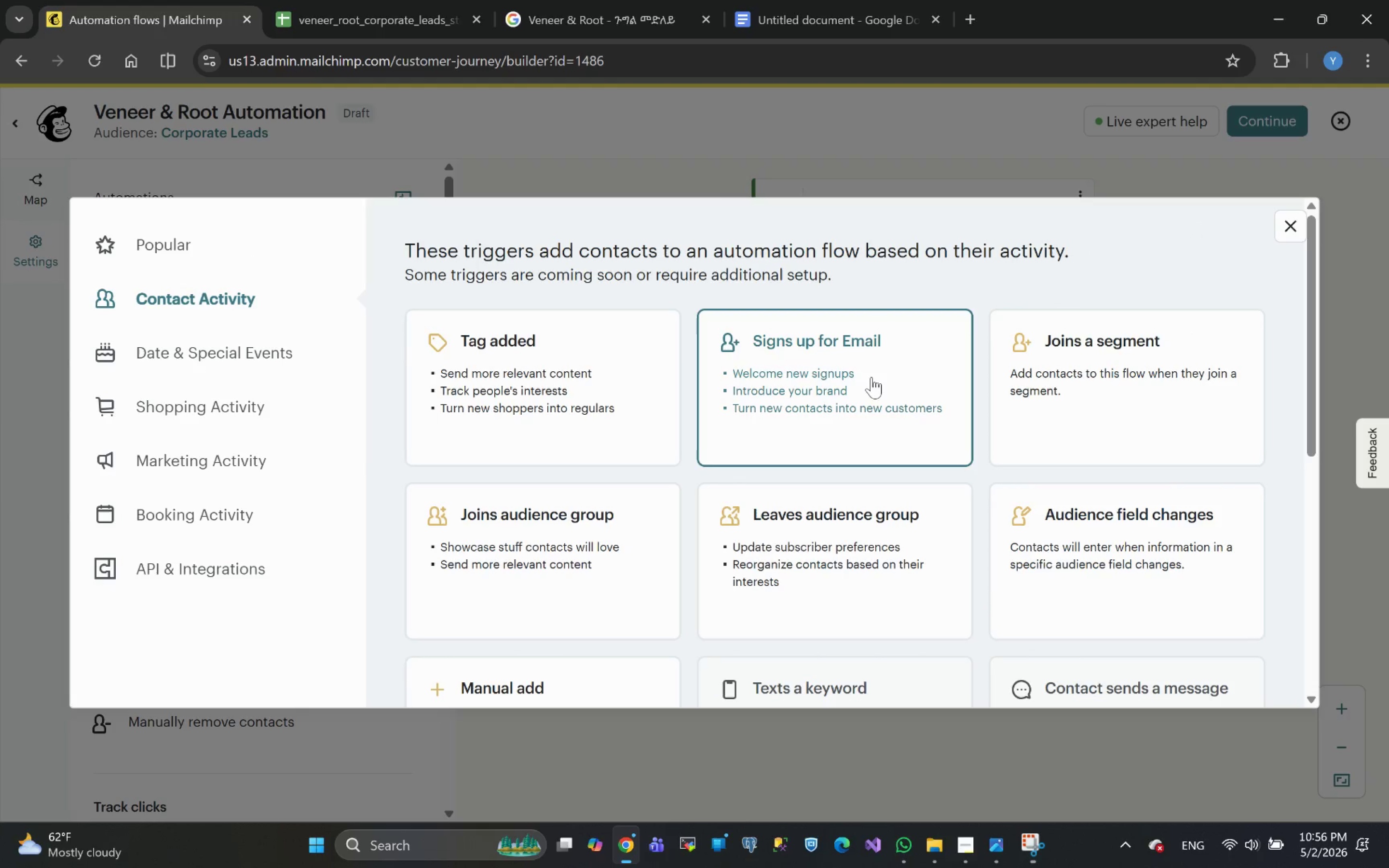 
left_click([868, 335])
 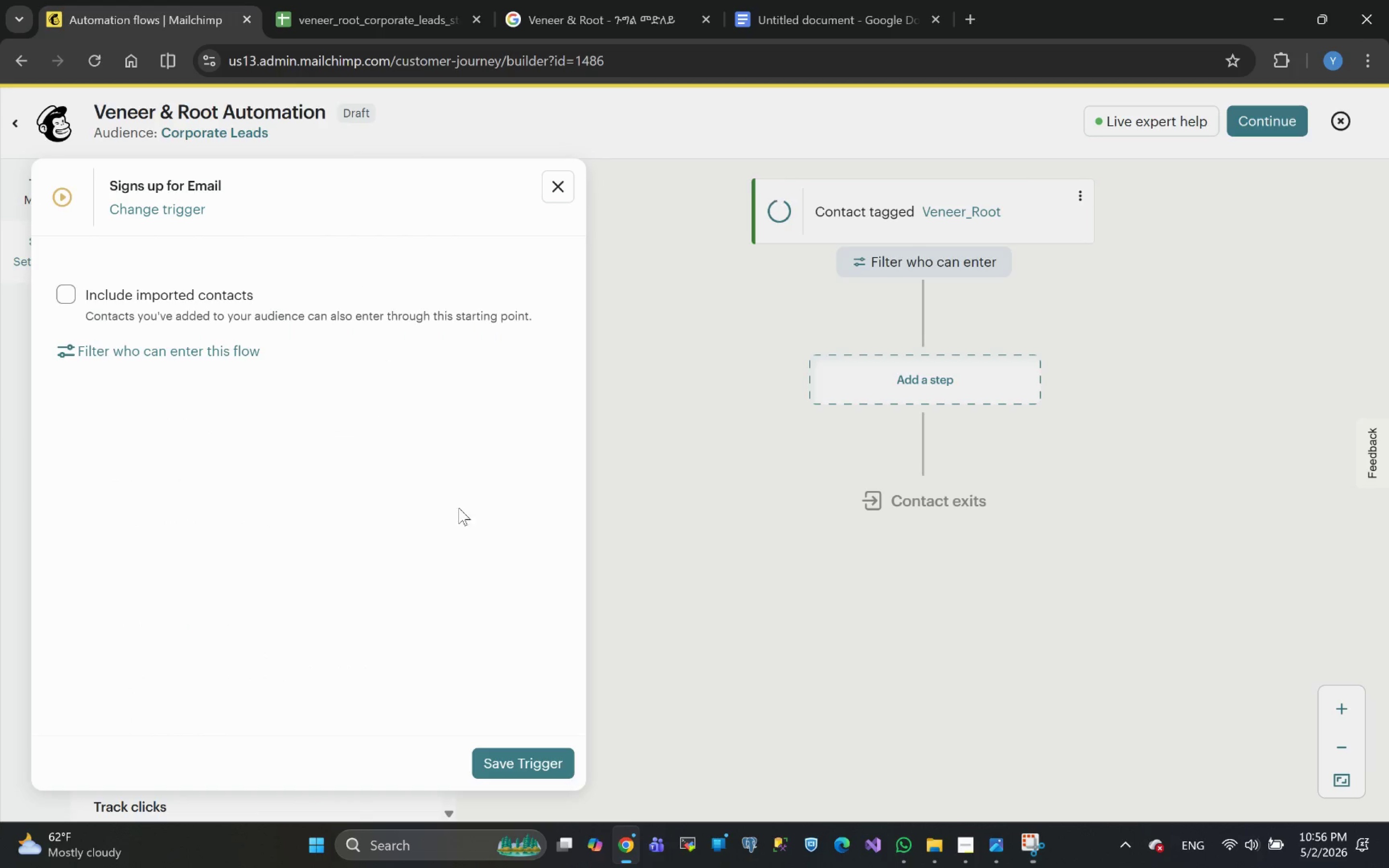 
left_click([531, 760])
 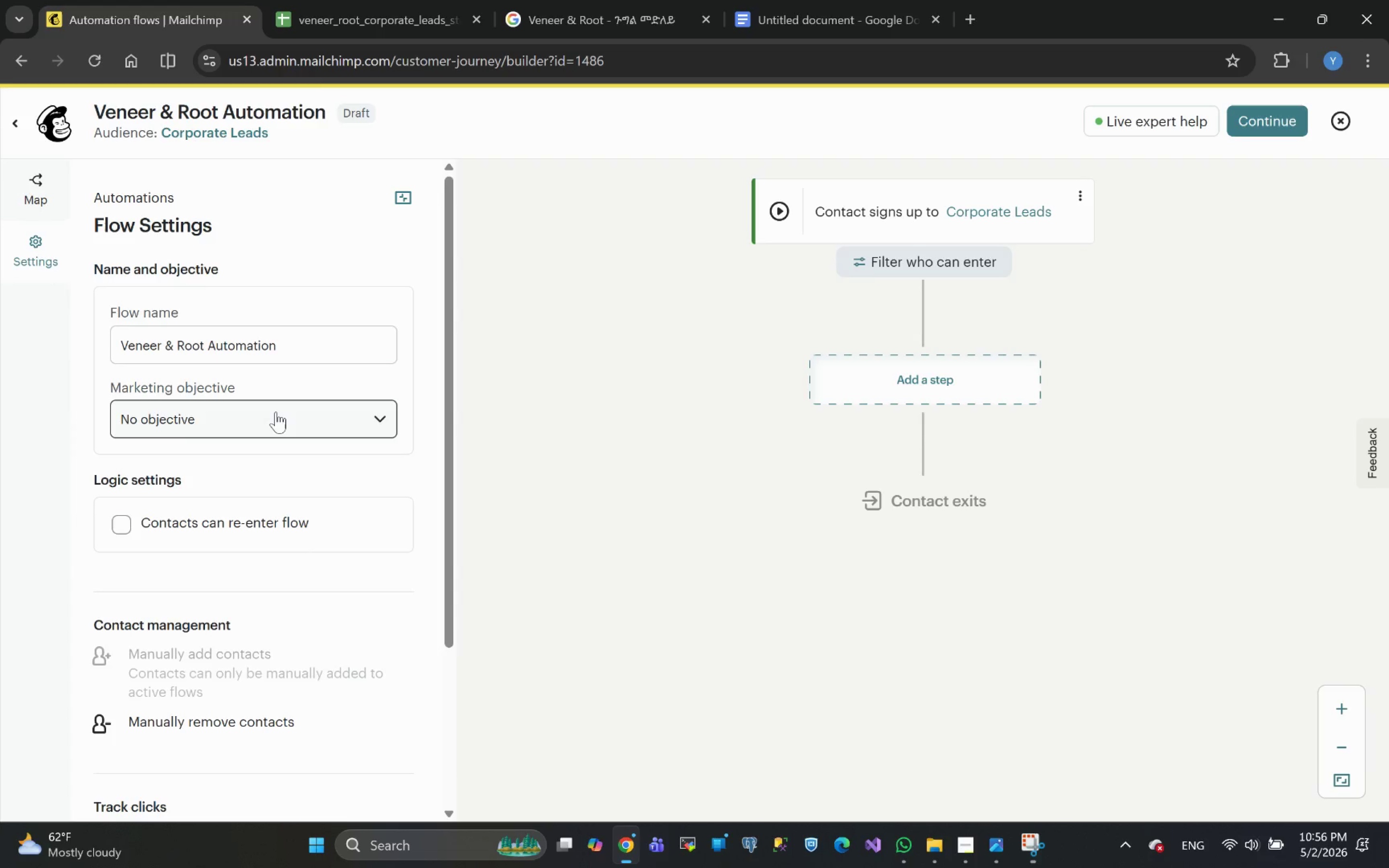 
wait(7.67)
 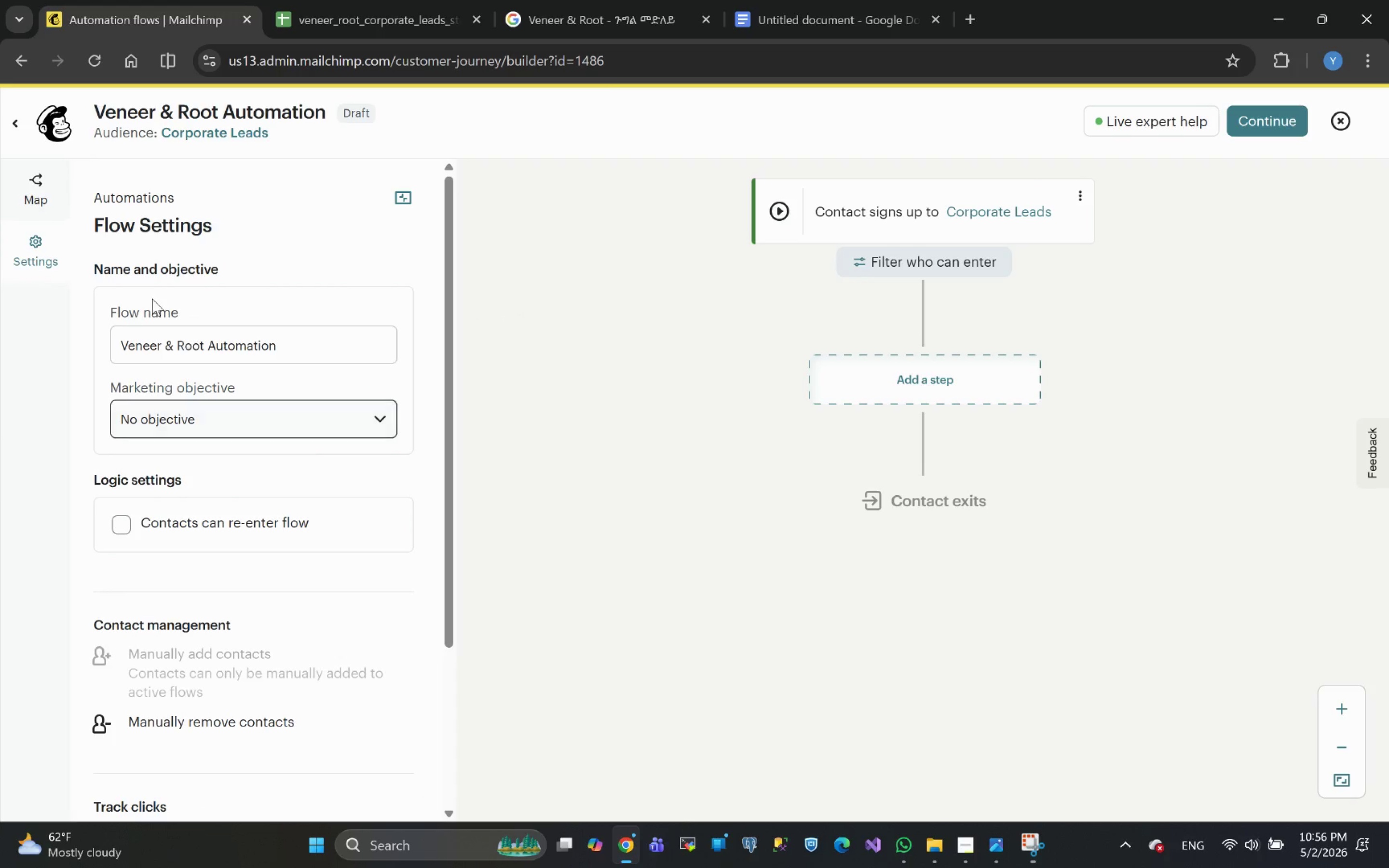 
mouse_move([252, 557])
 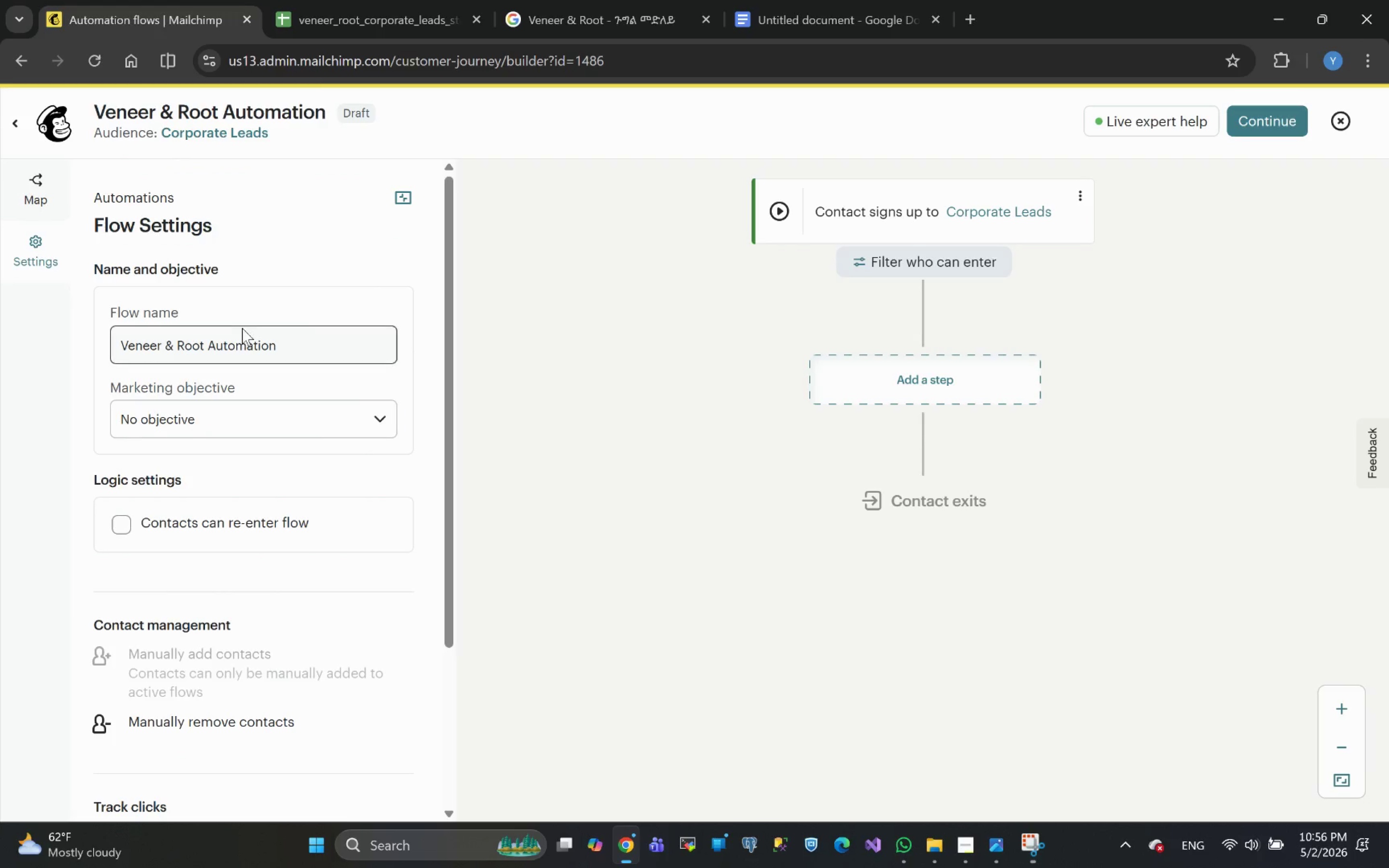 
left_click([242, 327])
 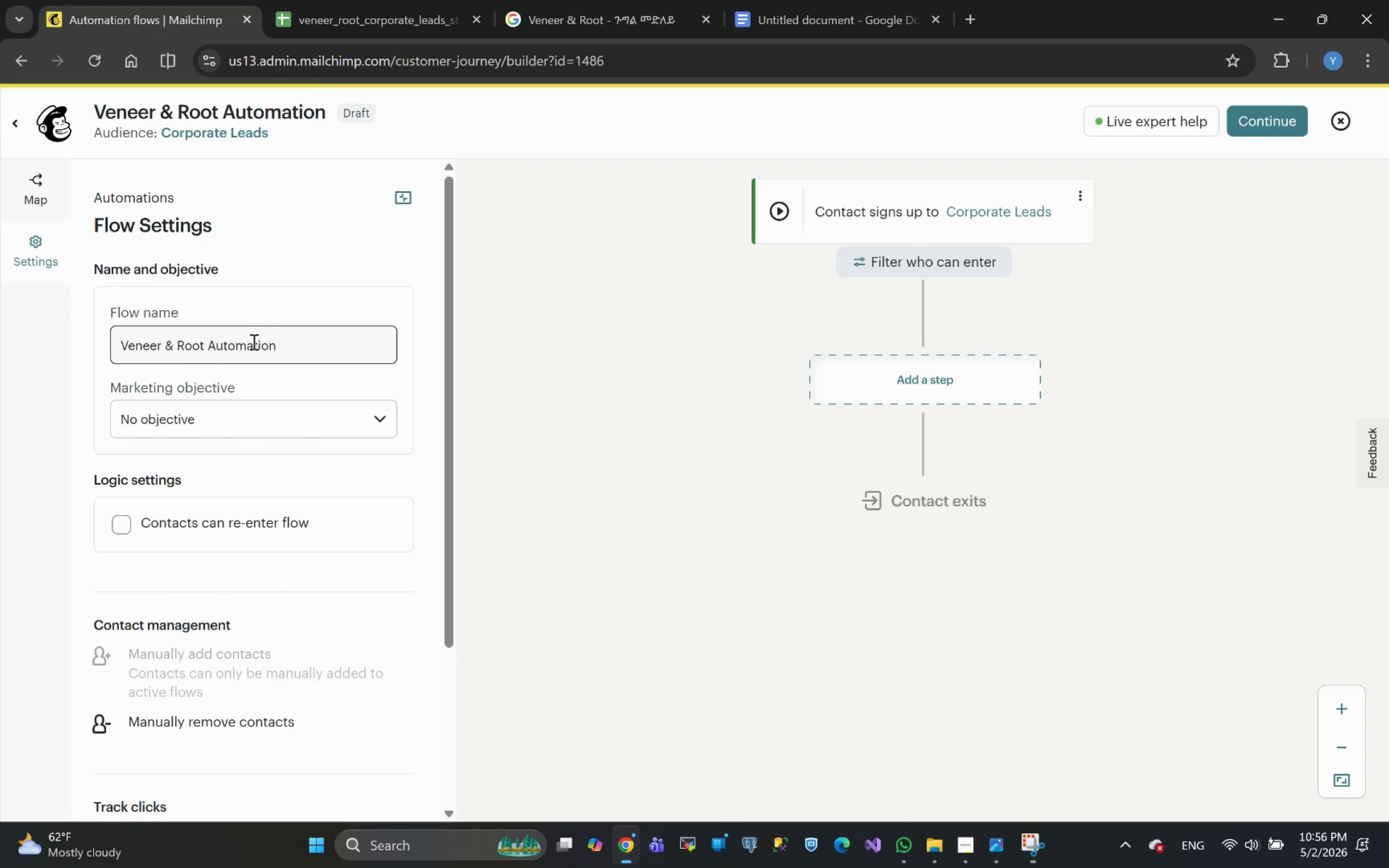 
left_click([253, 341])
 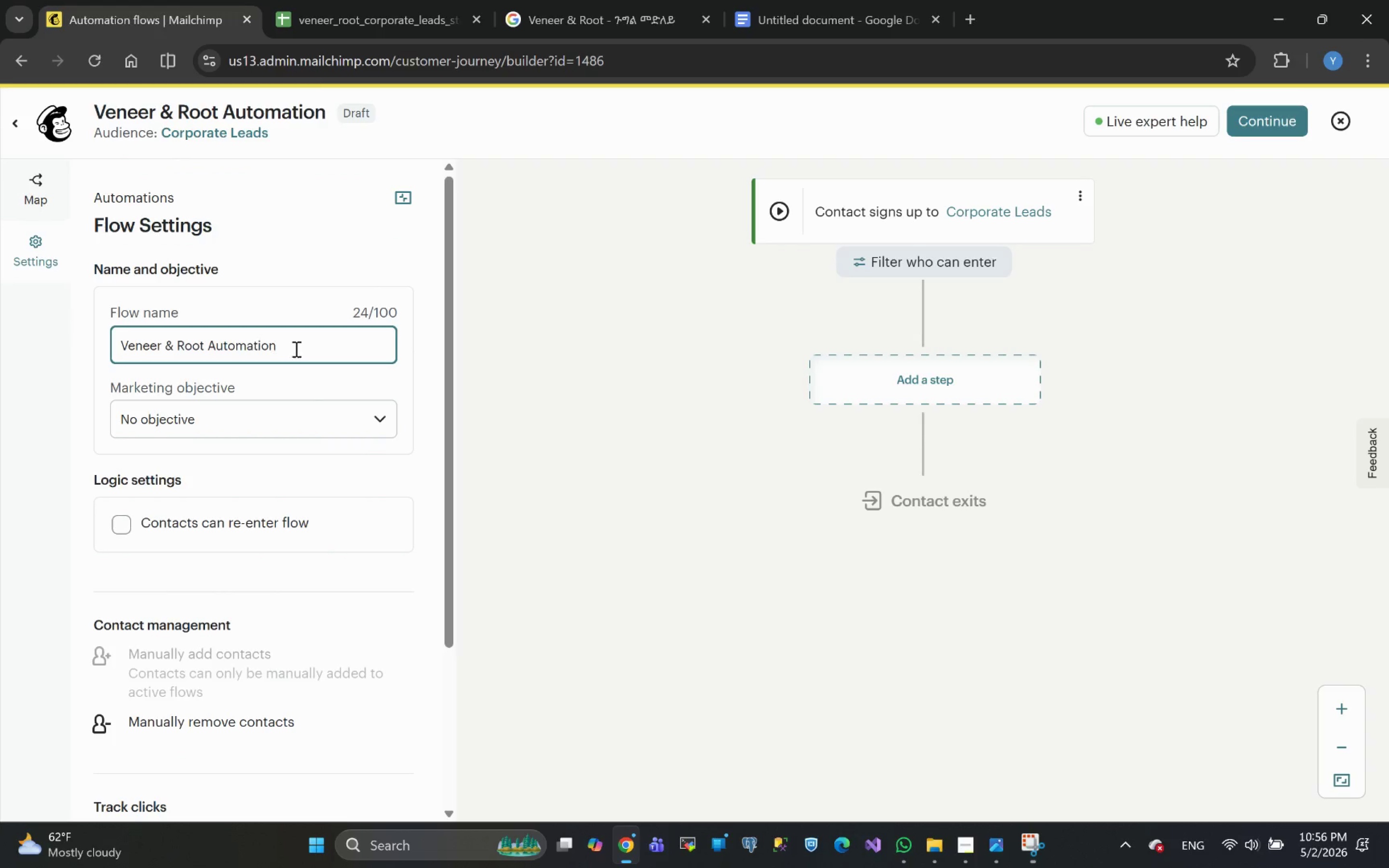 
left_click([300, 349])
 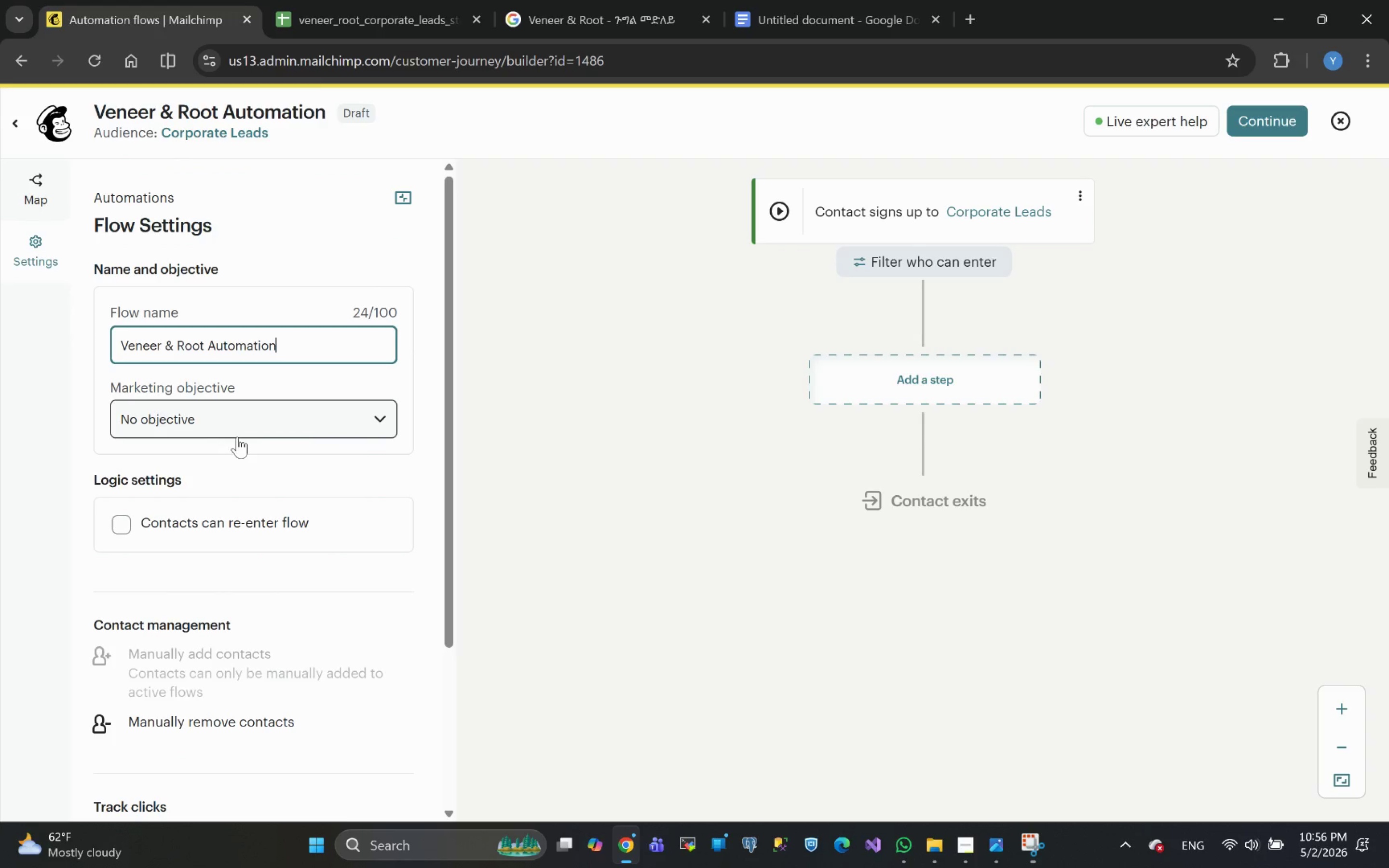 
left_click([225, 424])
 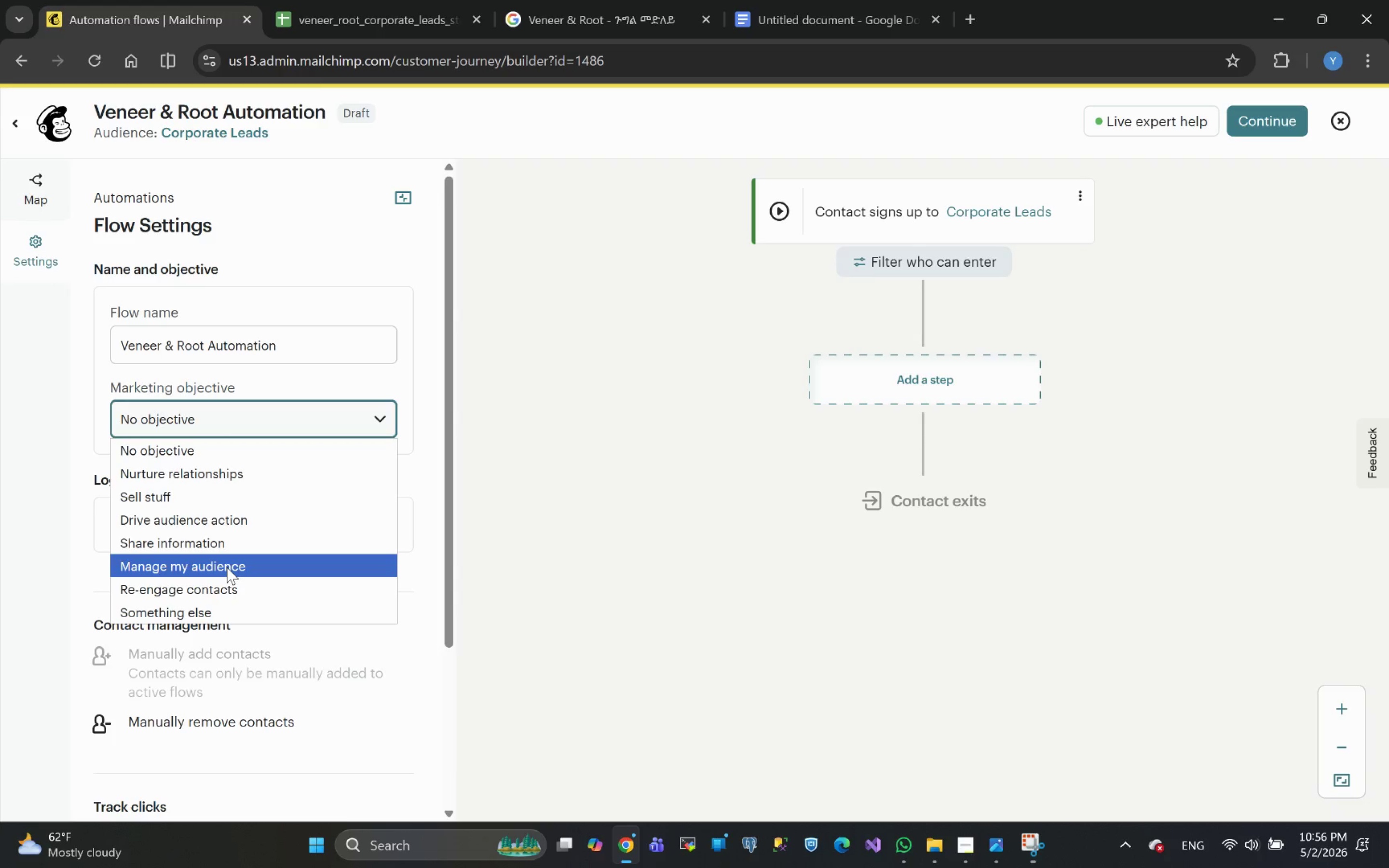 
left_click([544, 530])
 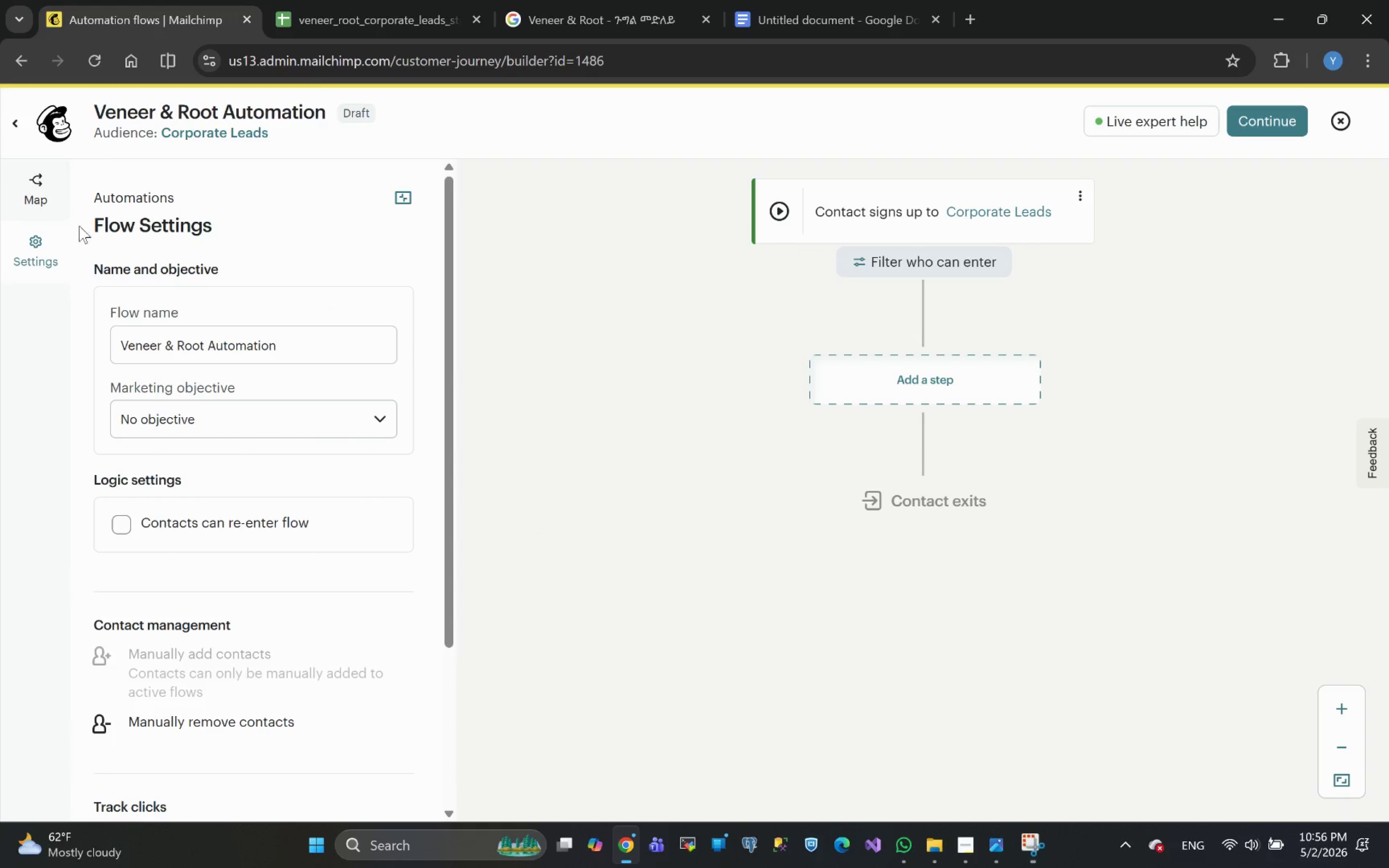 
wait(5.15)
 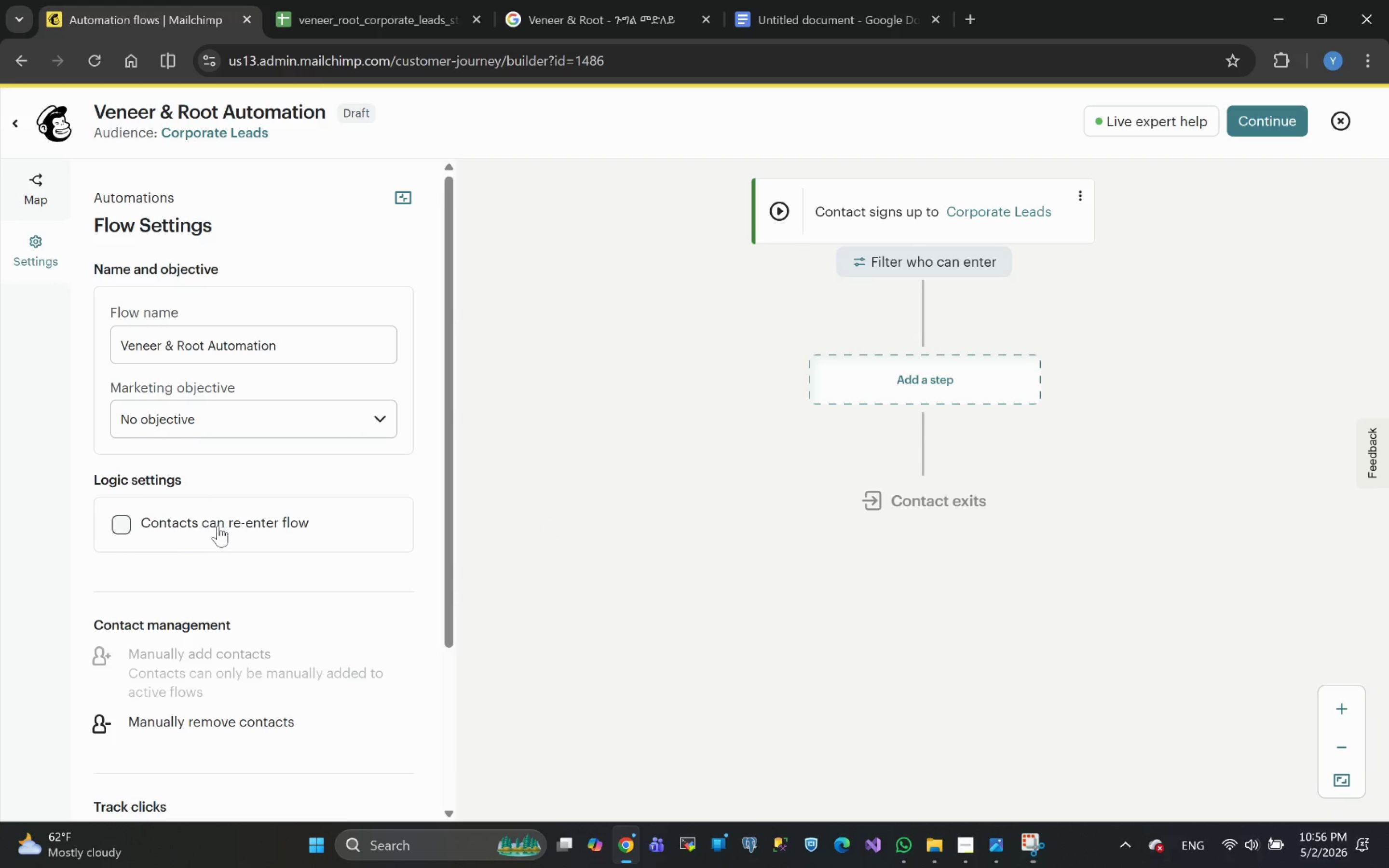 
left_click([33, 198])
 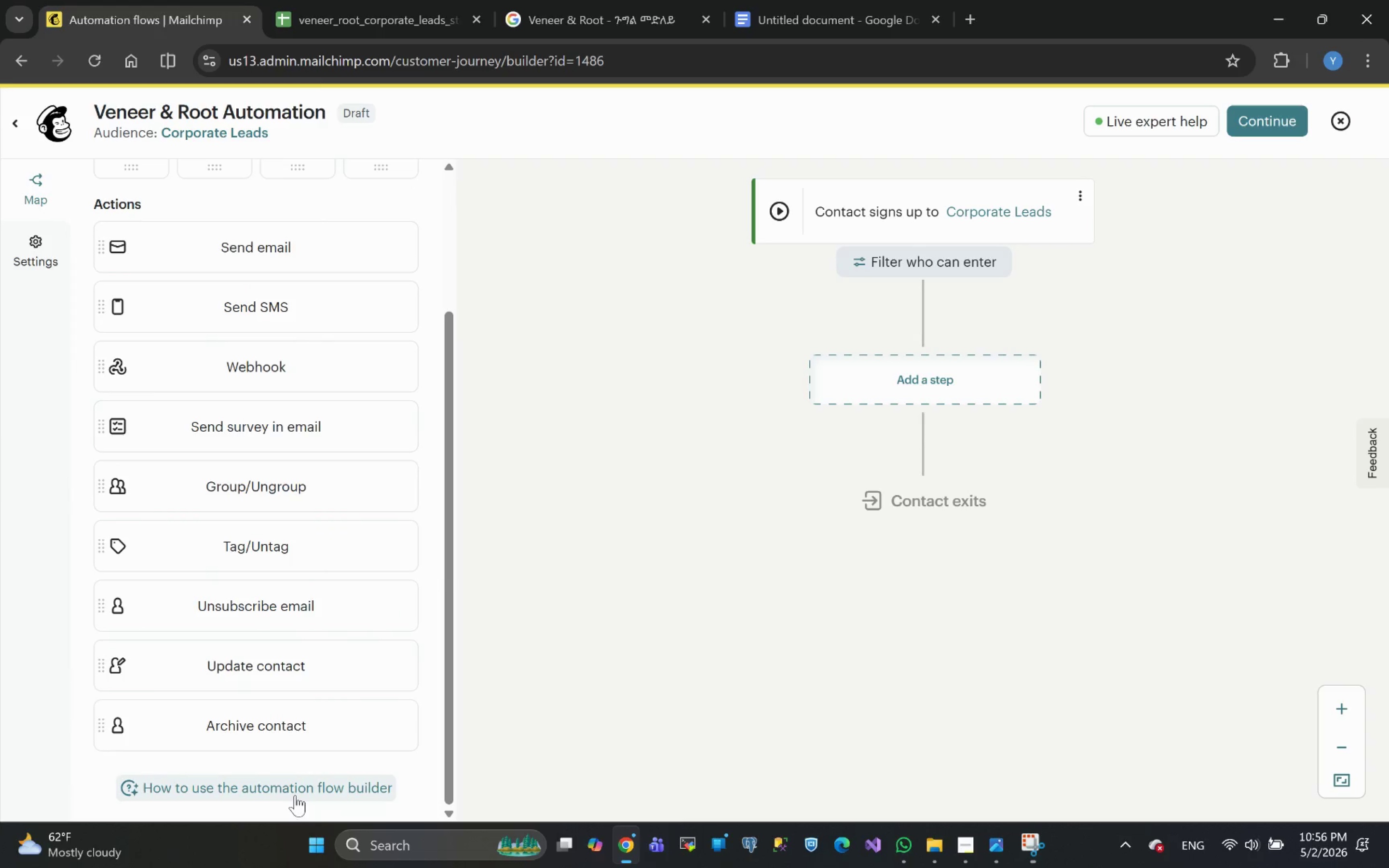 
wait(13.82)
 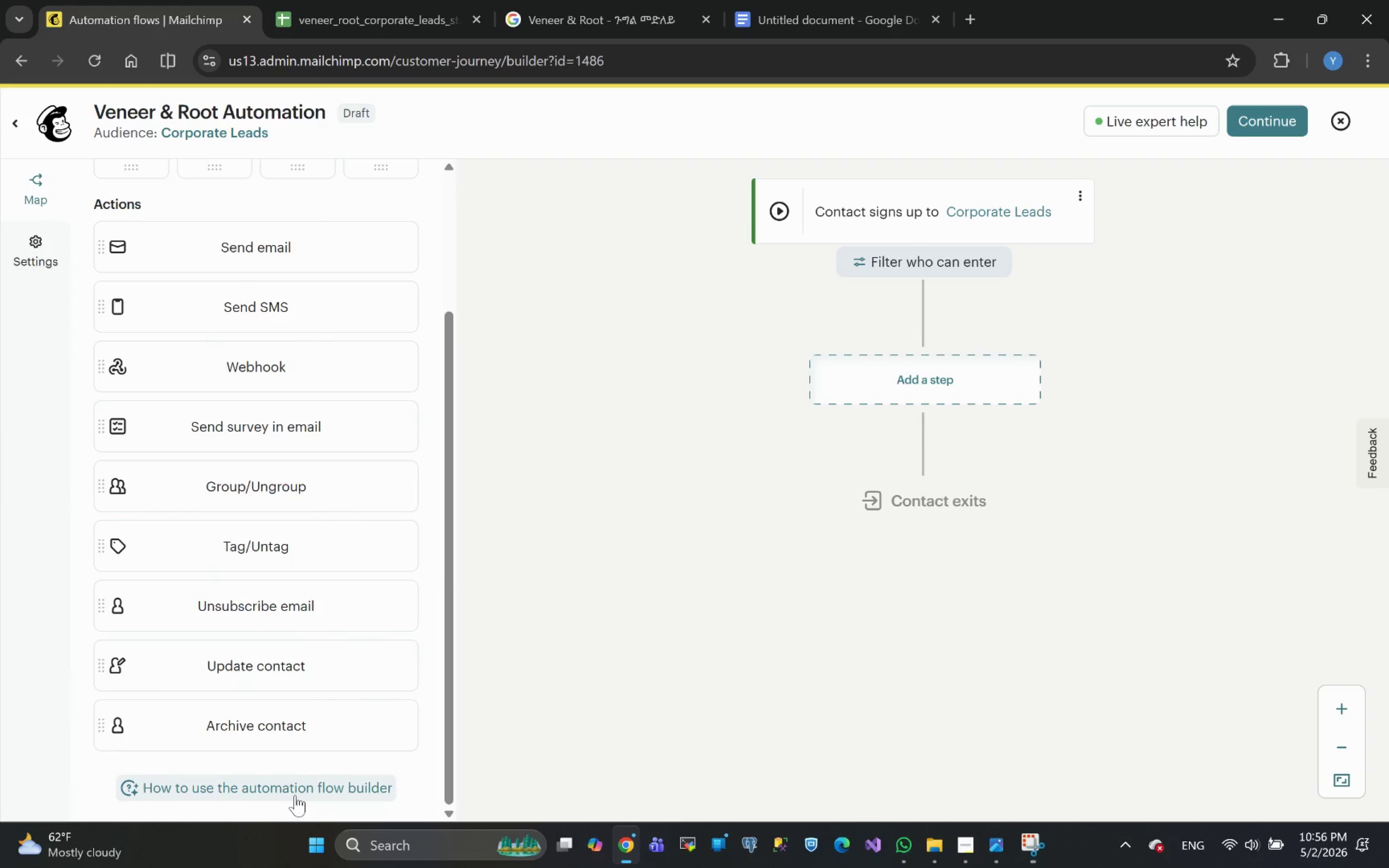 
left_click([293, 791])
 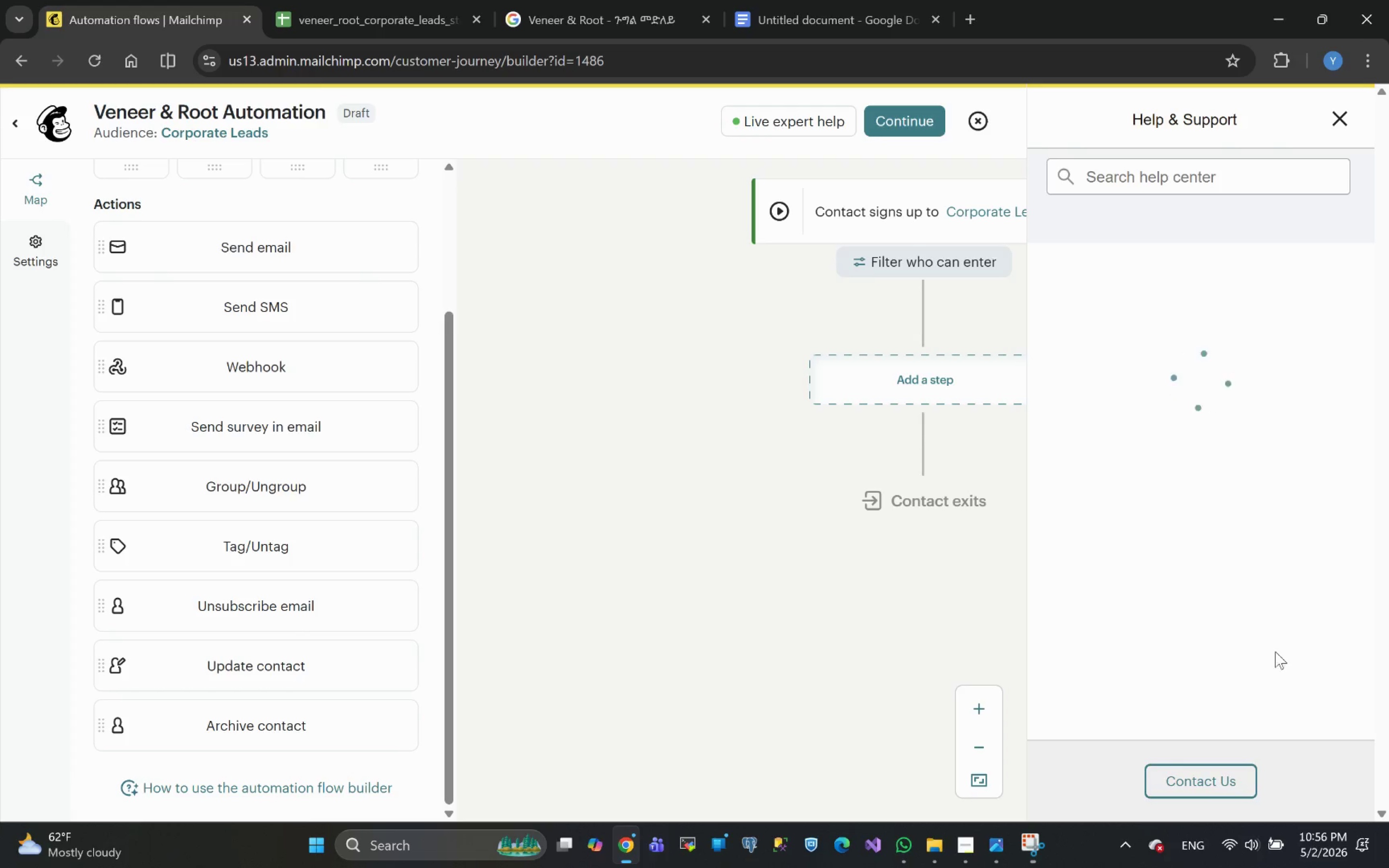 
wait(7.33)
 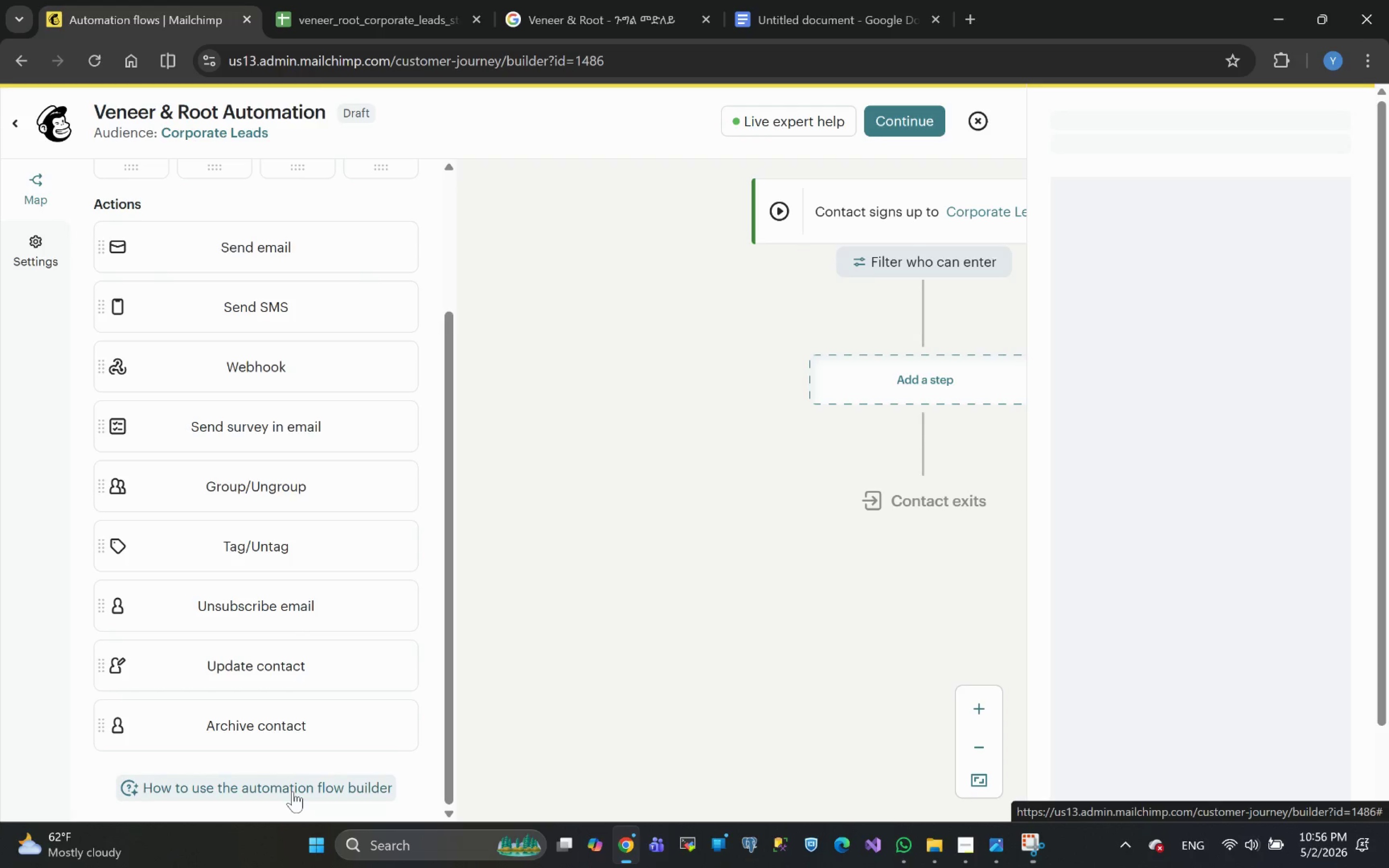 
left_click([1344, 118])
 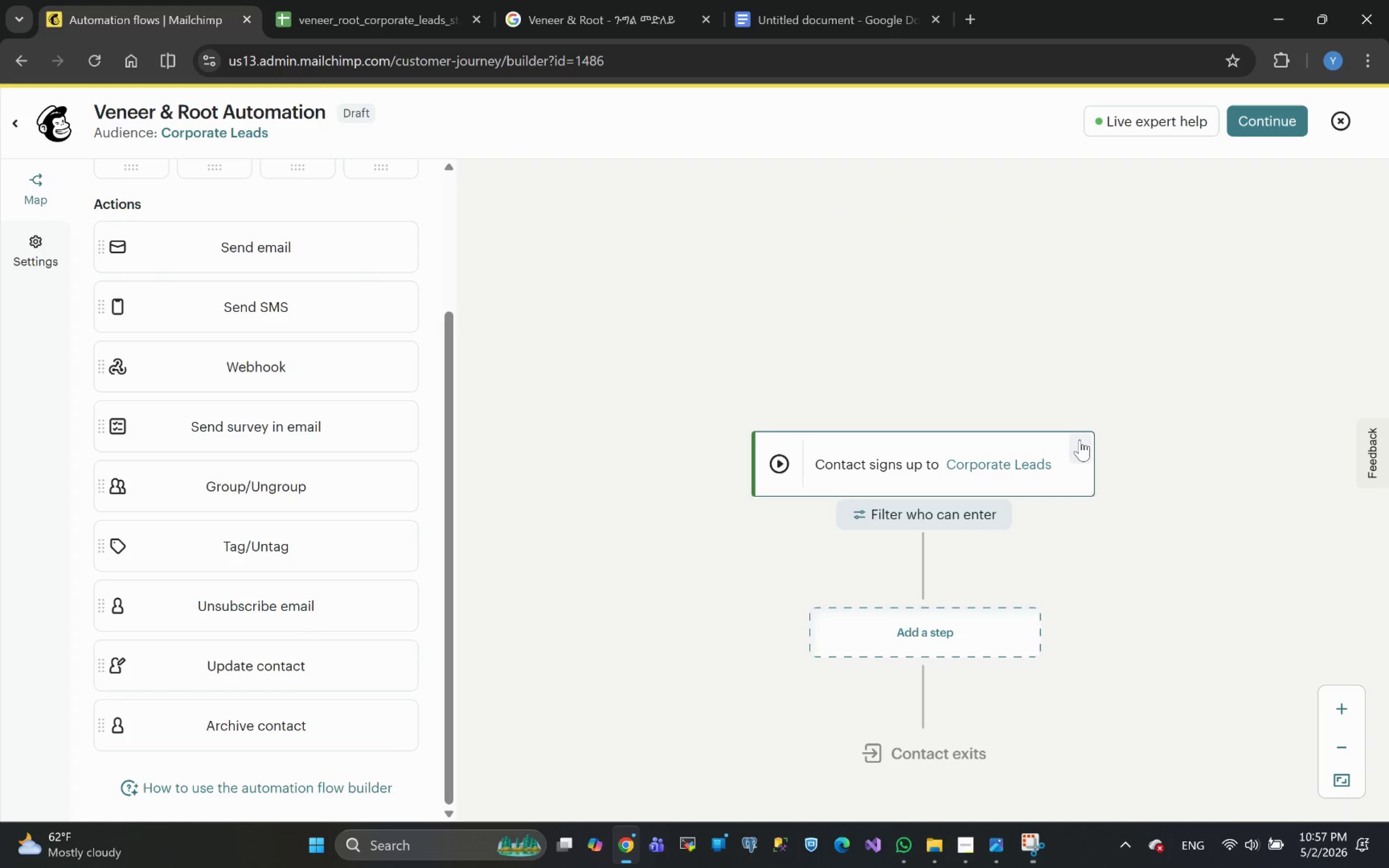 
wait(12.68)
 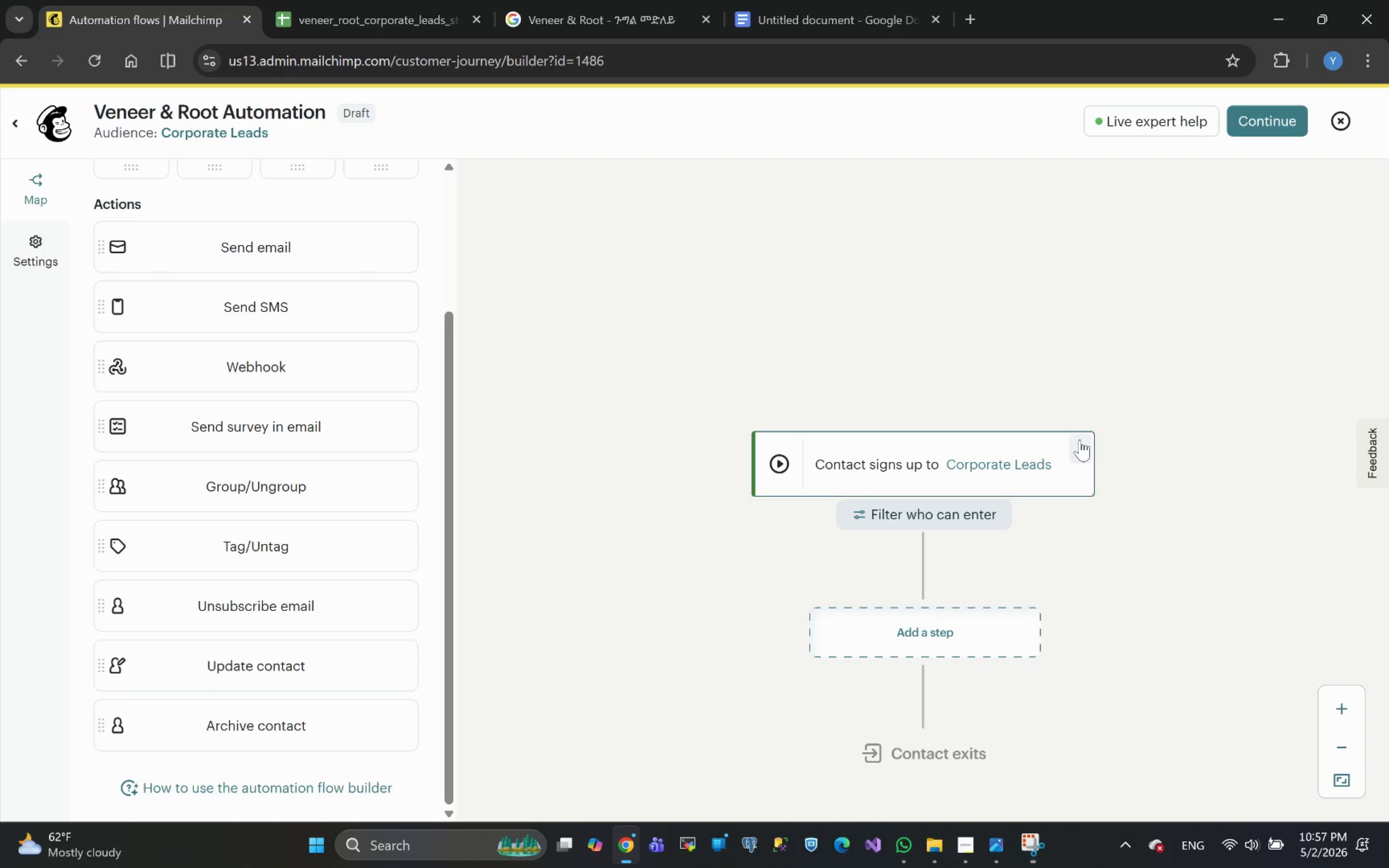 
left_click([1011, 463])
 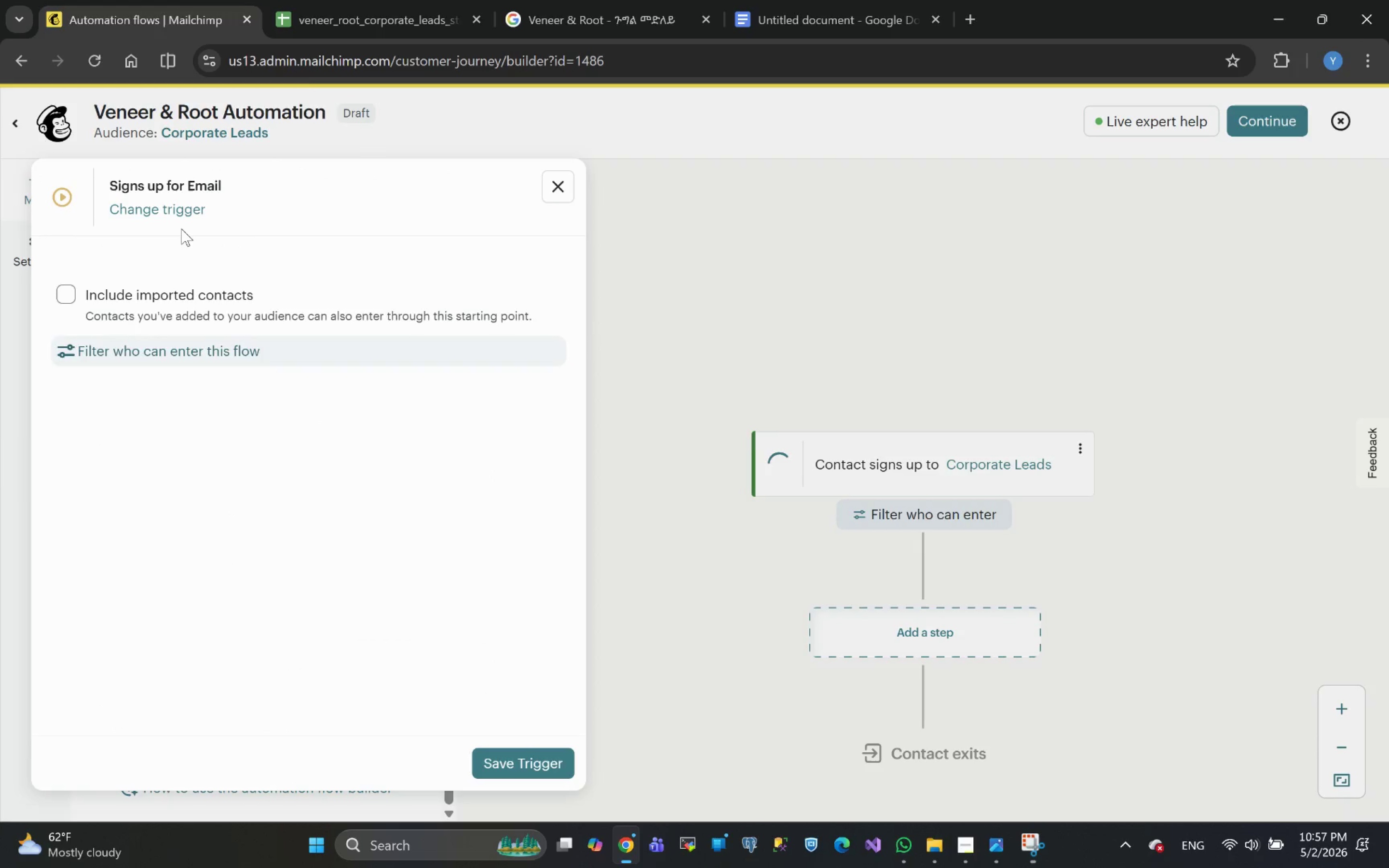 
left_click([169, 210])
 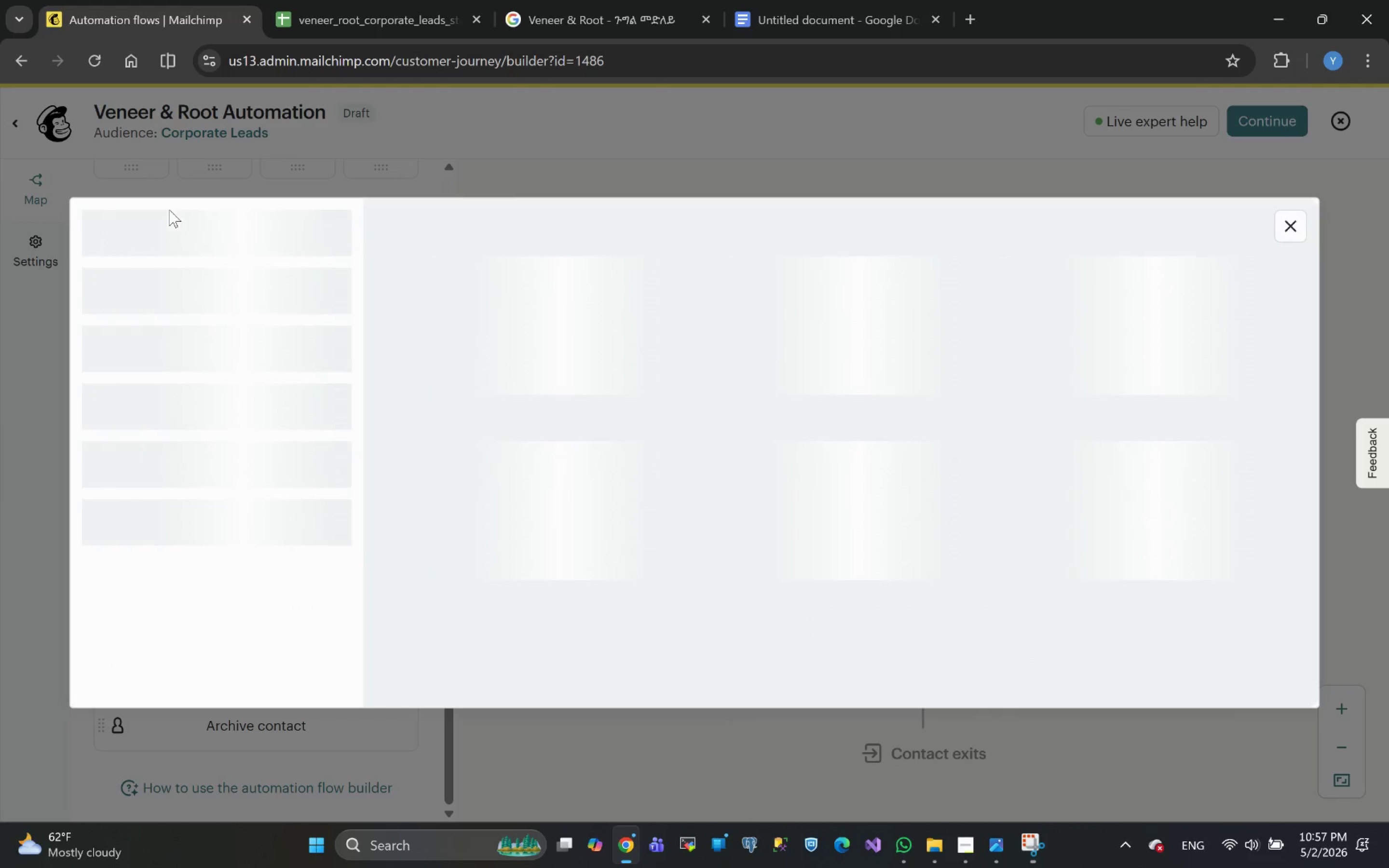 
mouse_move([293, 432])
 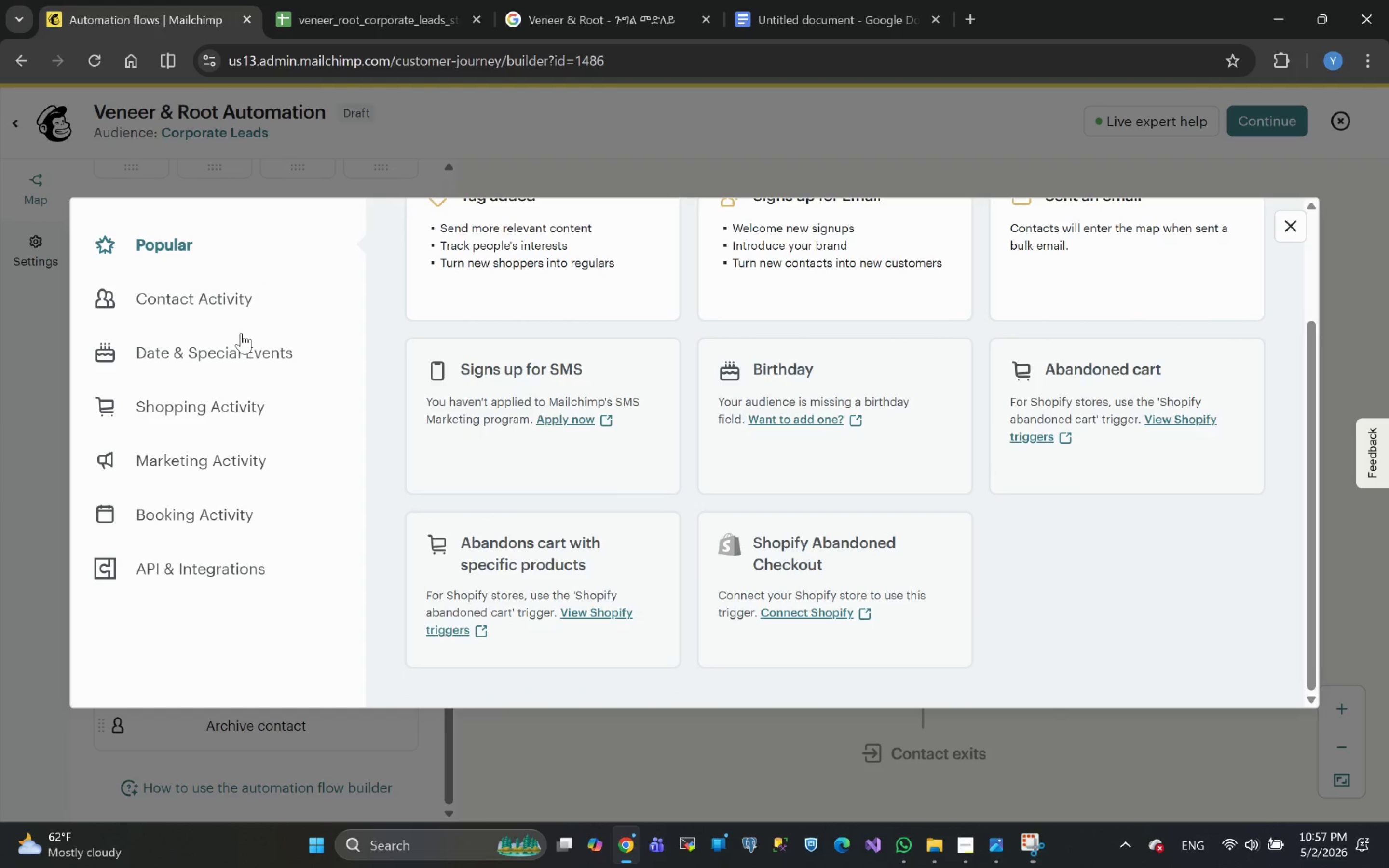 
left_click([163, 245])
 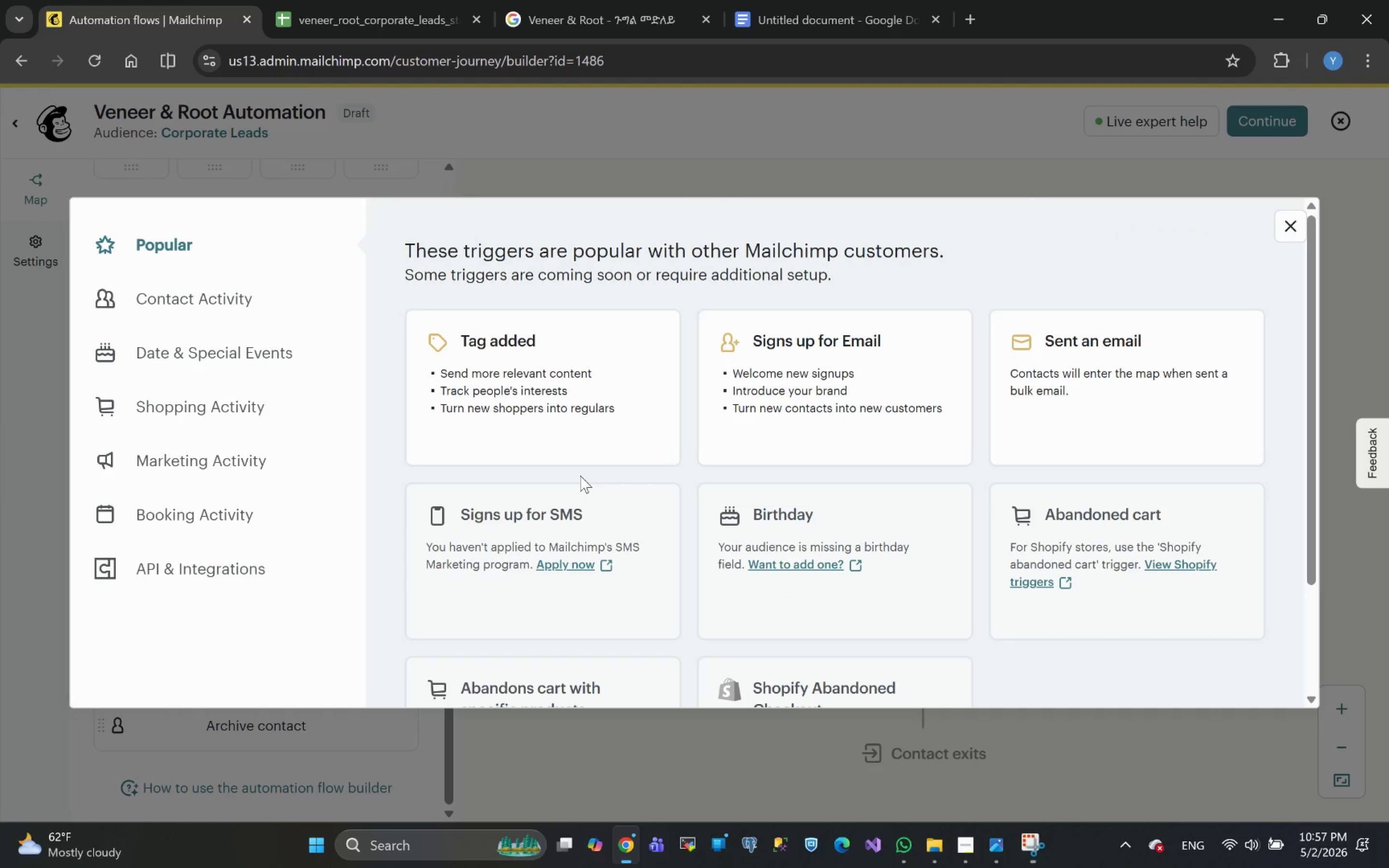 
left_click([577, 346])
 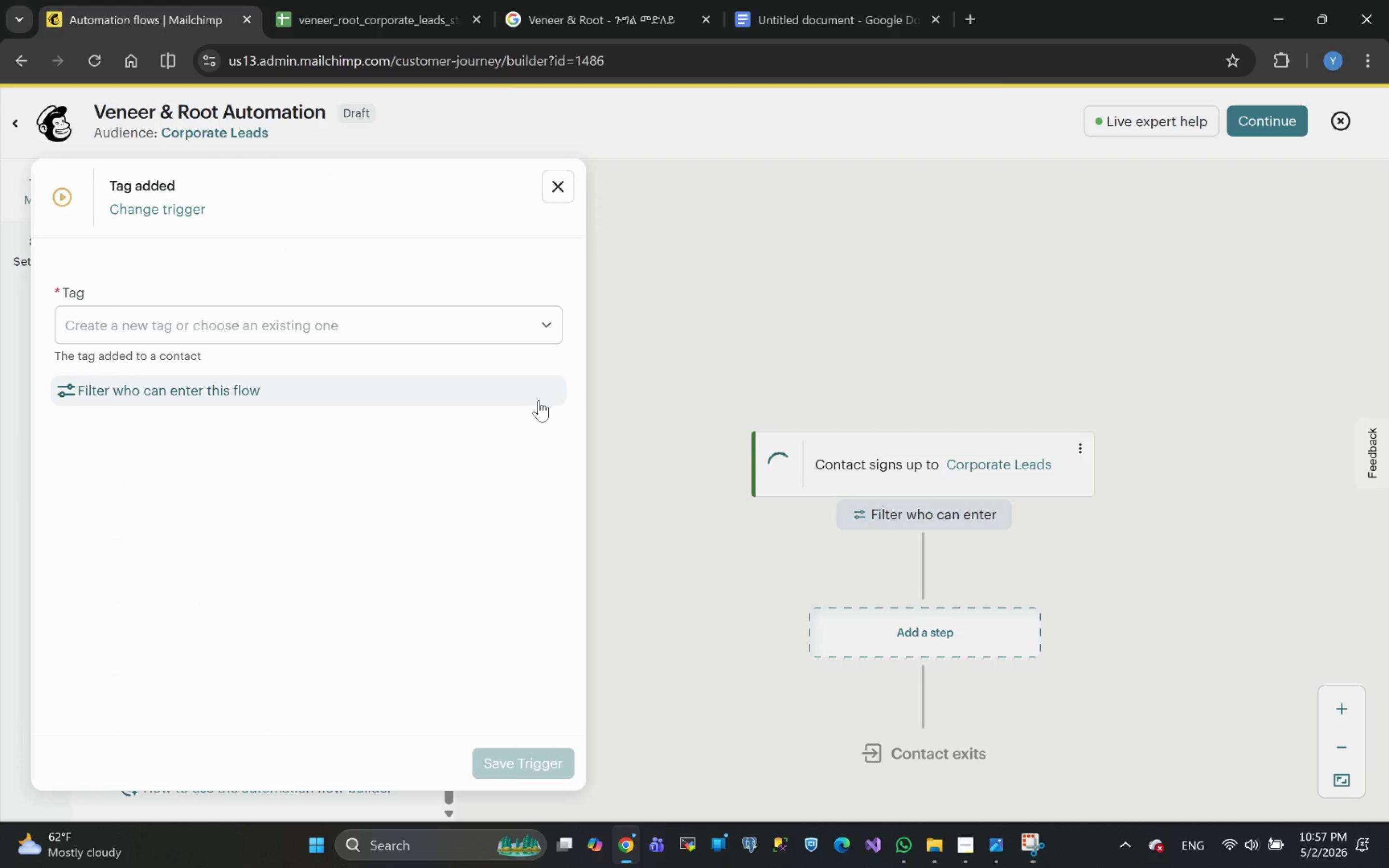 
wait(5.24)
 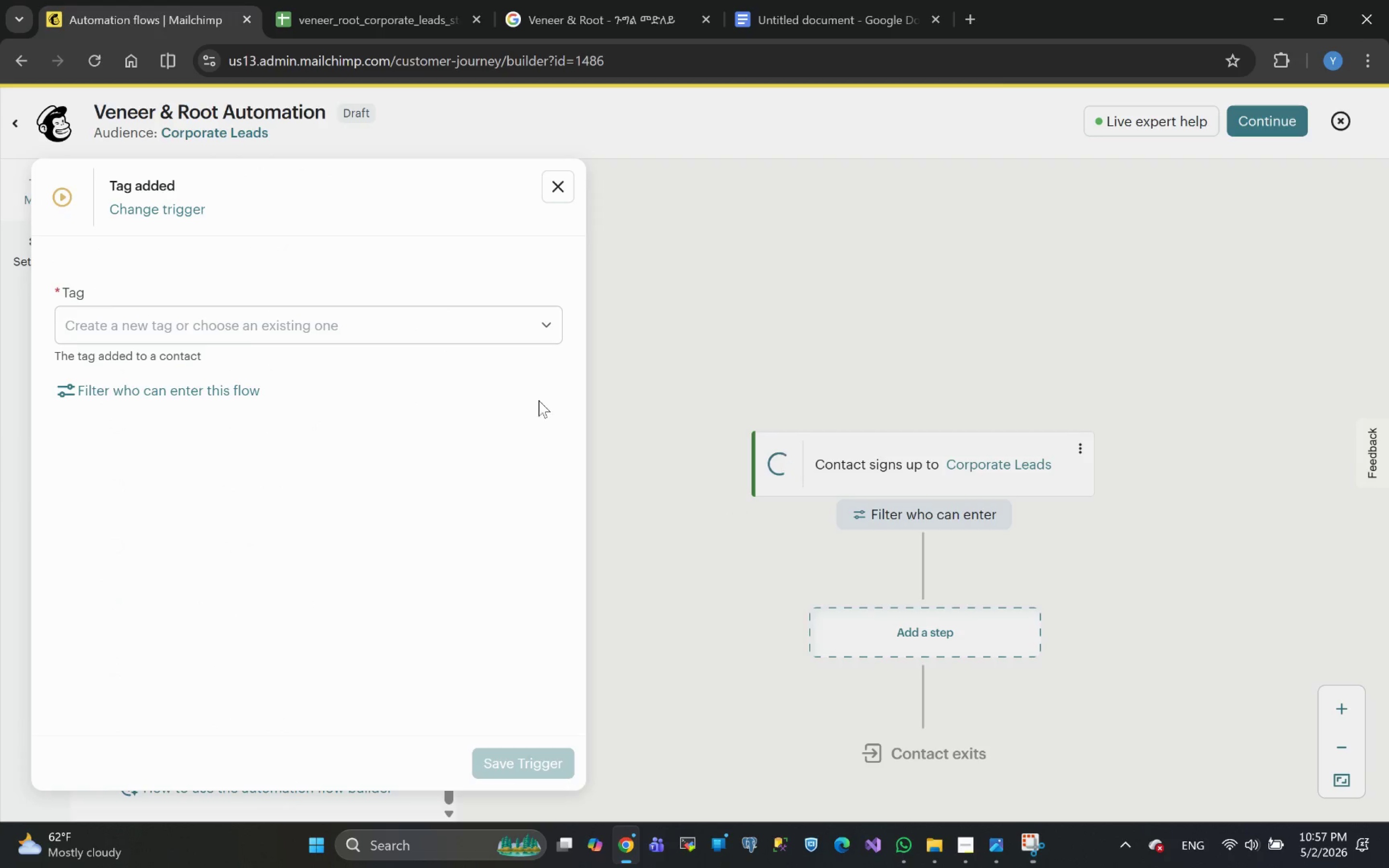 
left_click([956, 846])